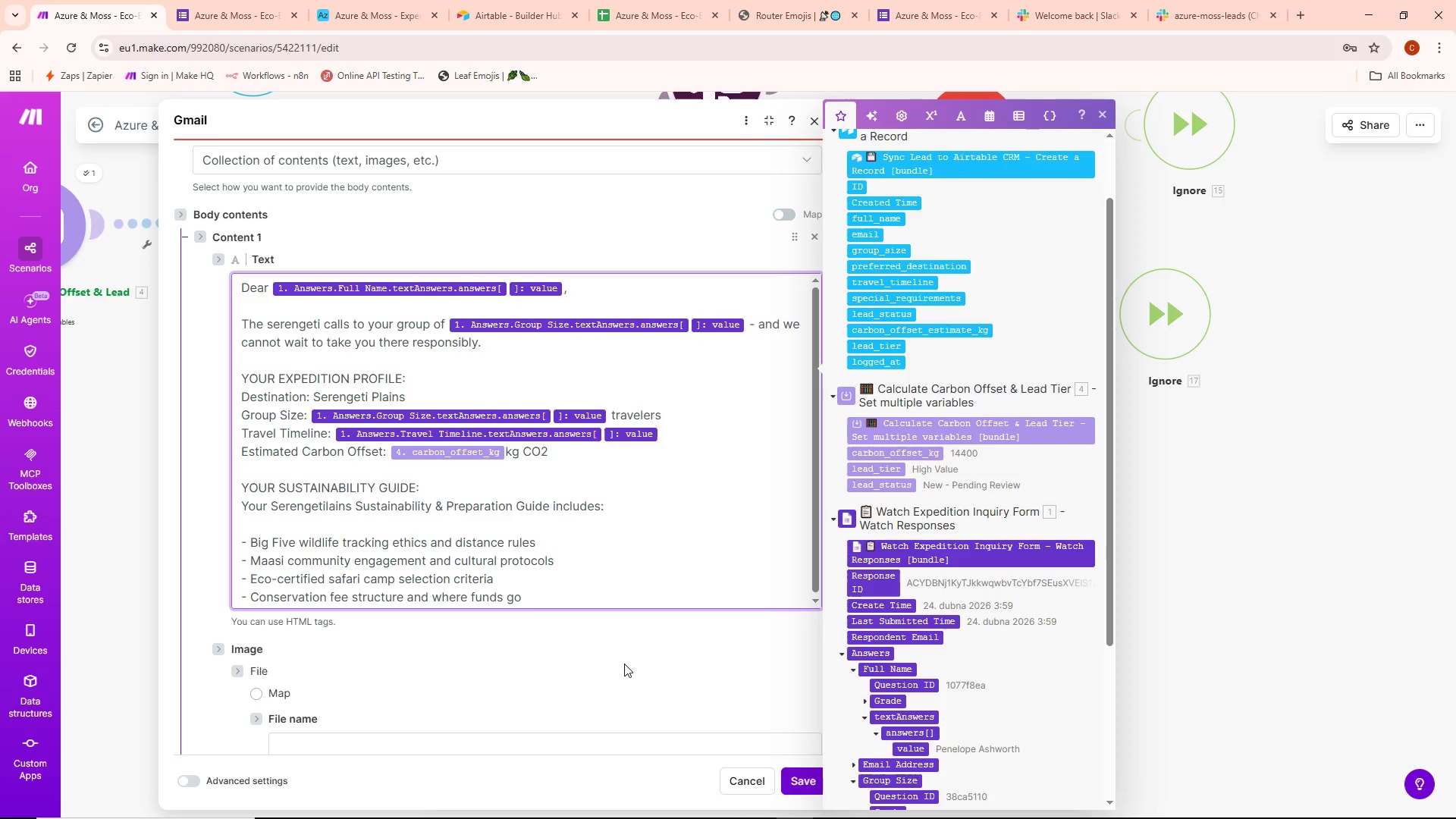 
key(Enter)
 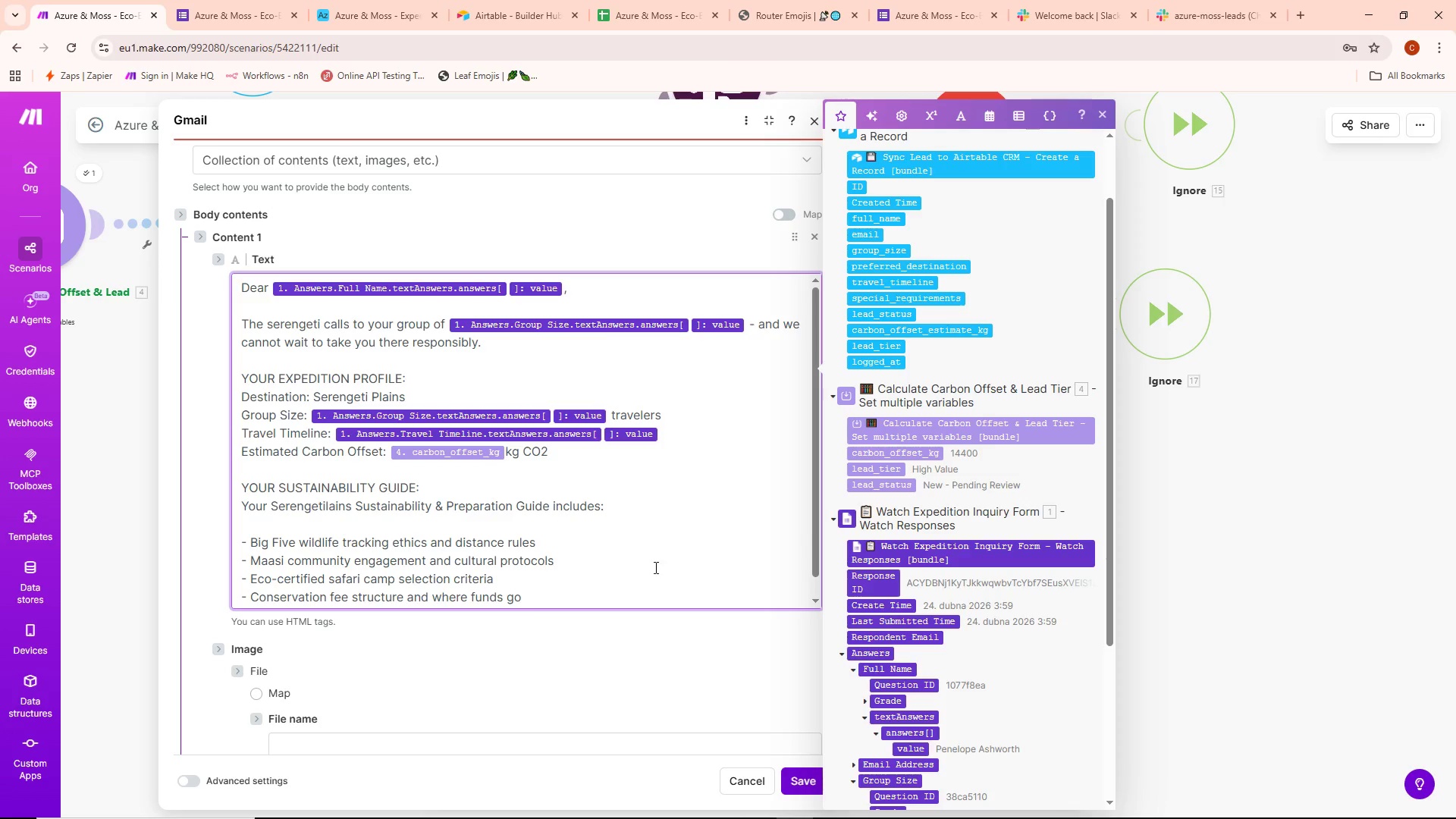 
scroll: coordinate [643, 514], scroll_direction: down, amount: 4.0
 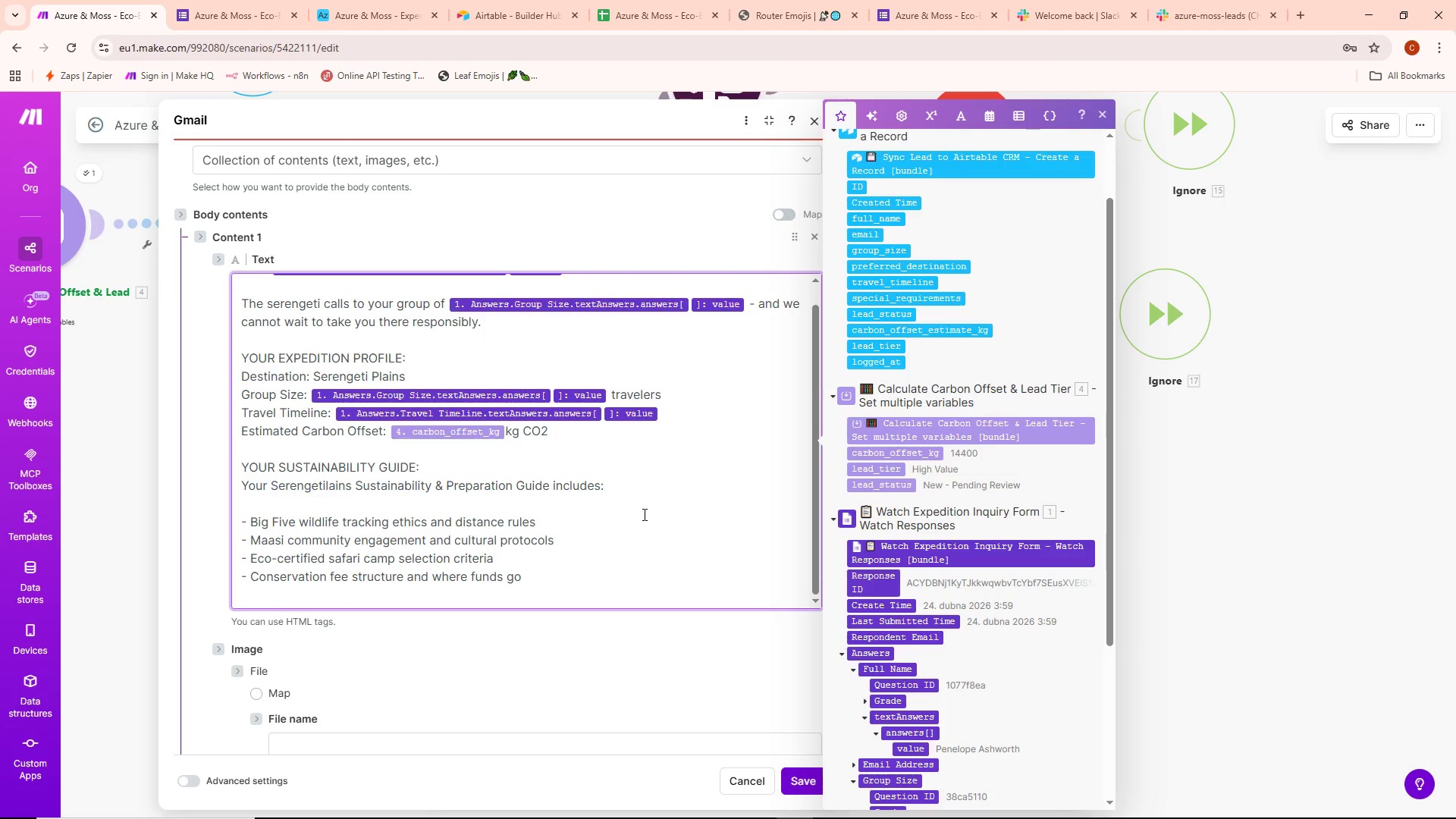 
type( )
key(Backspace)
type(- Packing essentio=als)
key(Backspace)
key(Backspace)
key(Backspace)
key(Backspace)
key(Backspace)
key(Backspace)
type(a)
key(Backspace)
type(ials for the savana)
key(Backspace)
type(na ckl)
key(Backspace)
key(Backspace)
type(limna)
key(Backspace)
key(Backspace)
type(ate)
 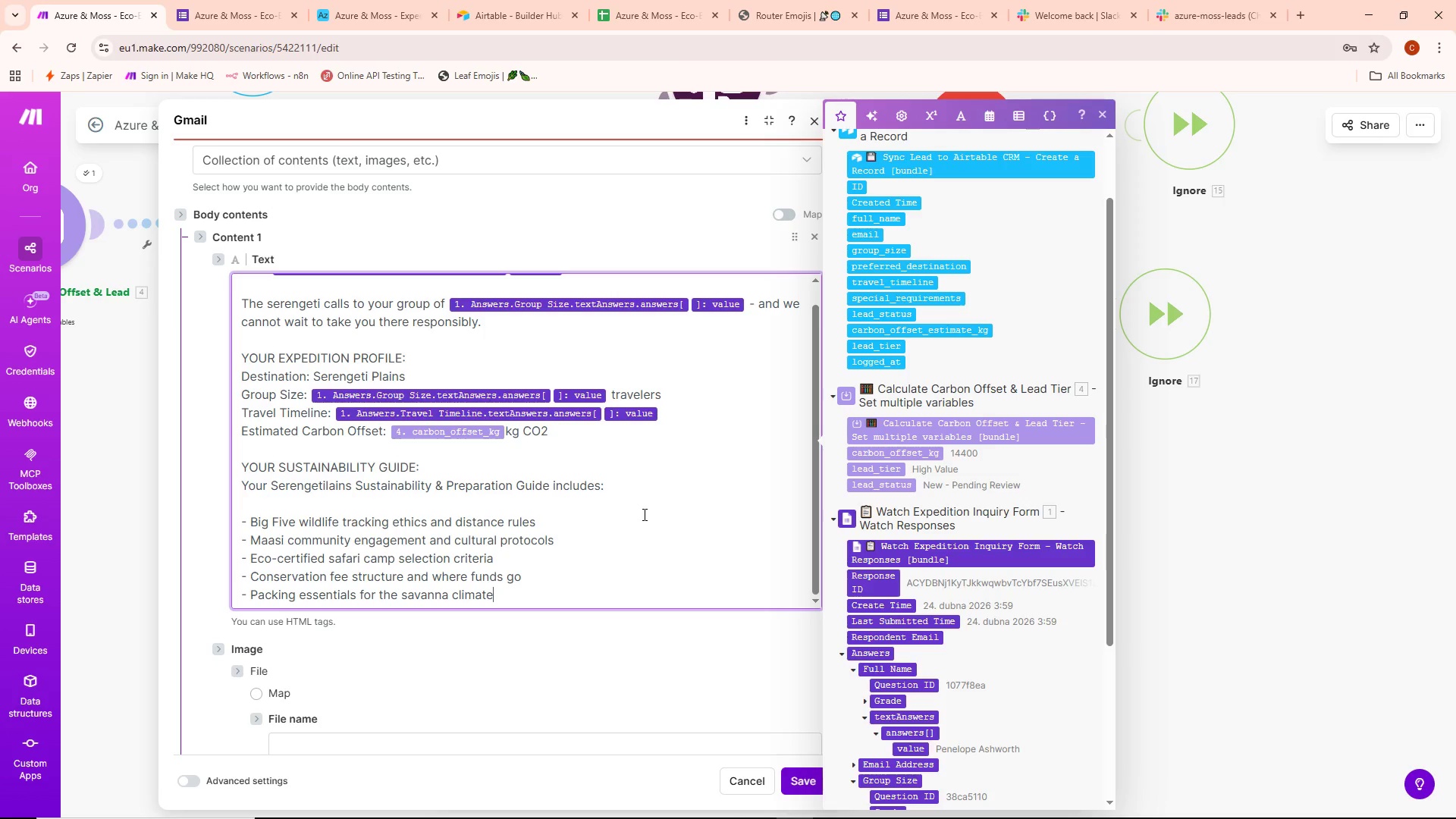 
wait(5.69)
 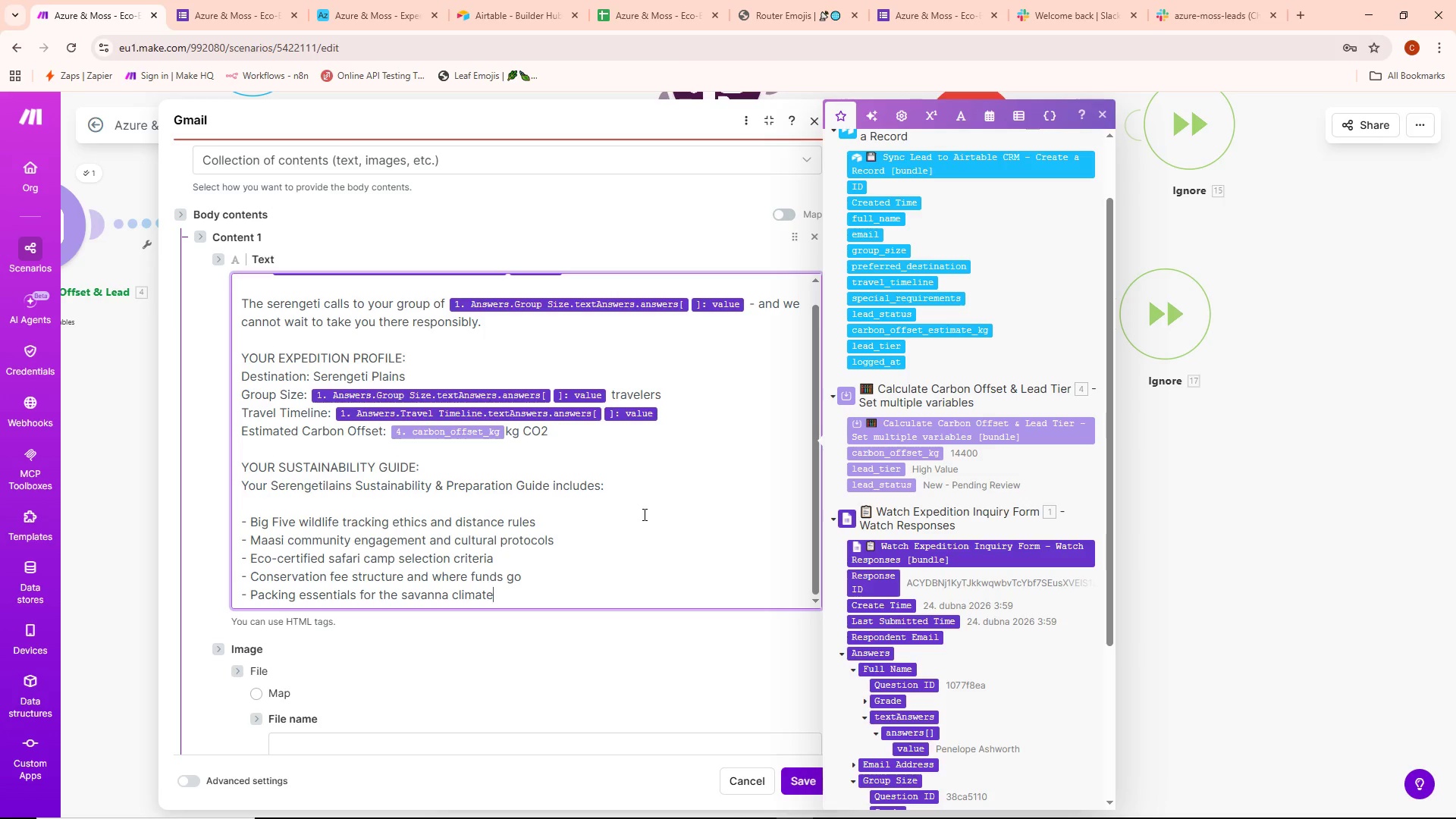 
key(Enter)
 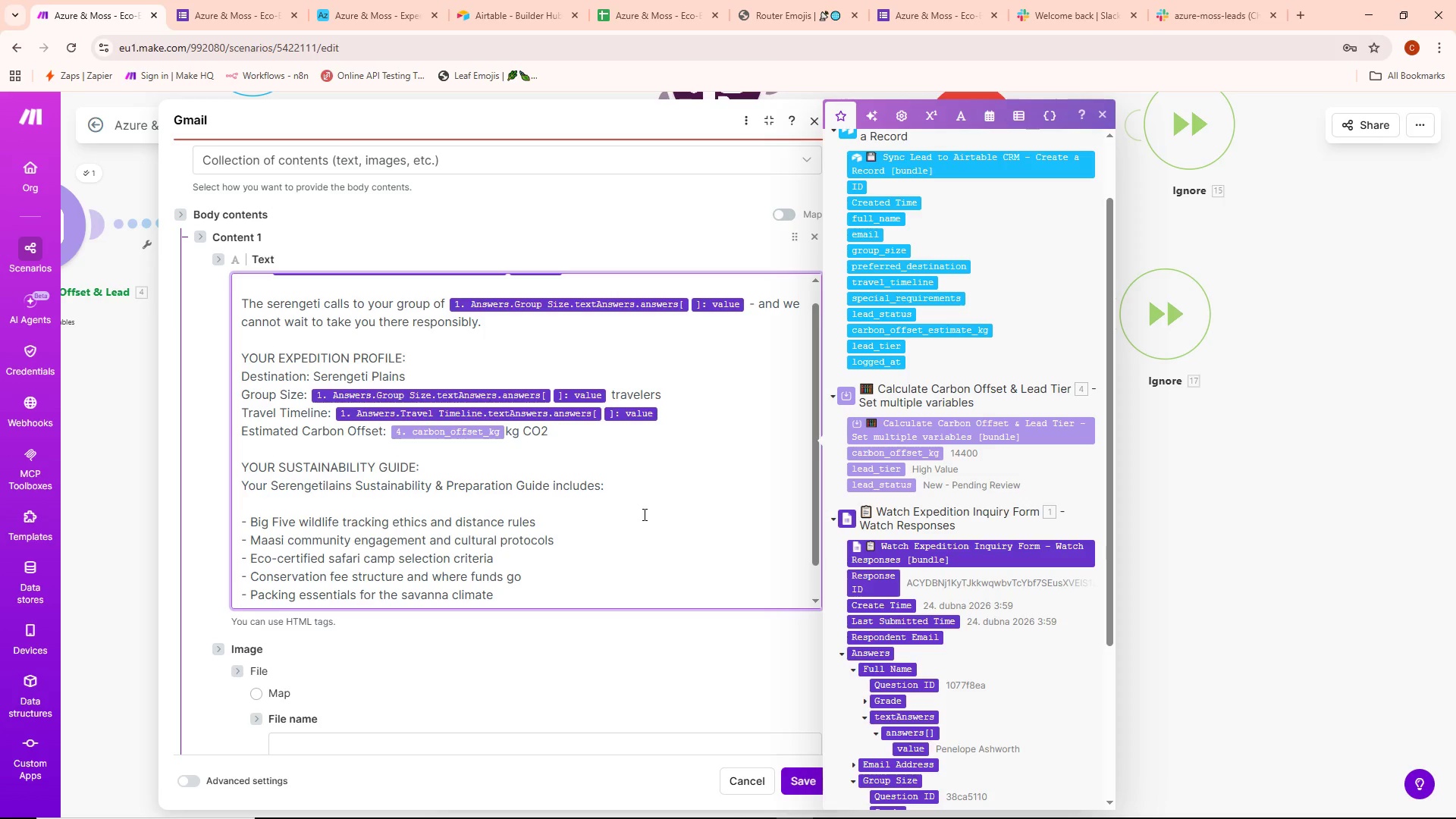 
key(Enter)
 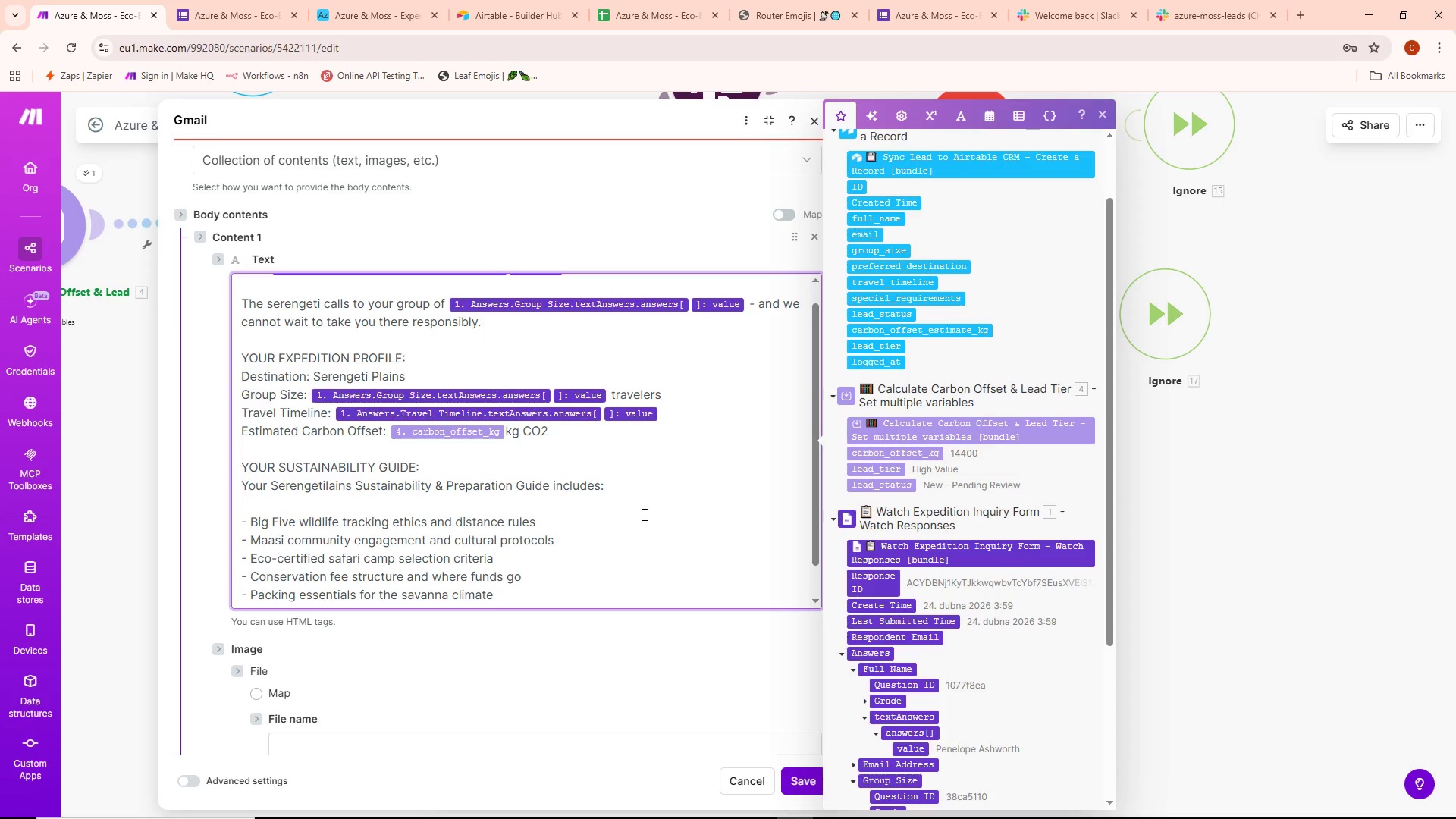 
scroll: coordinate [649, 507], scroll_direction: down, amount: 8.0
 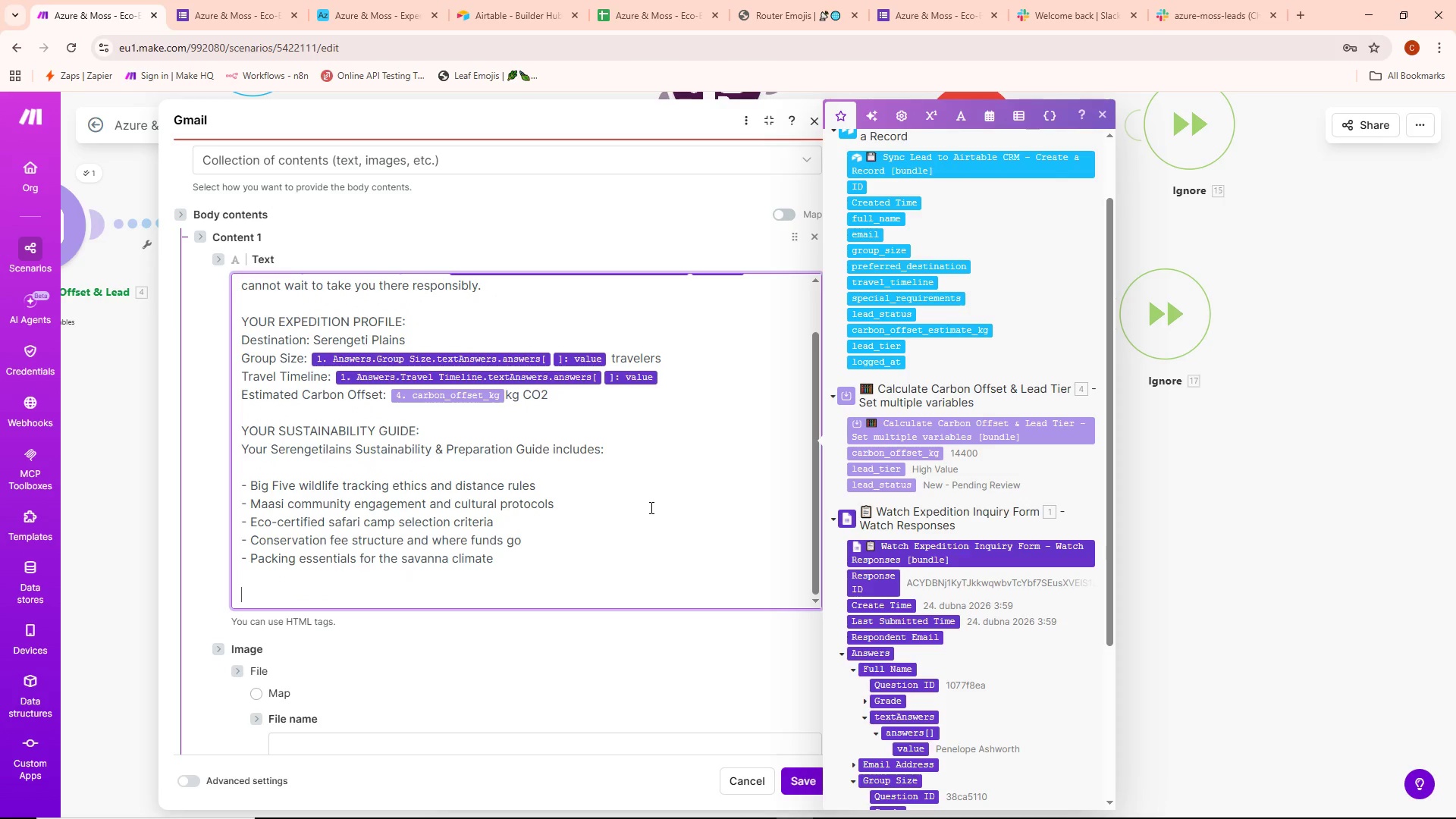 
type(Acess your guide here:)
 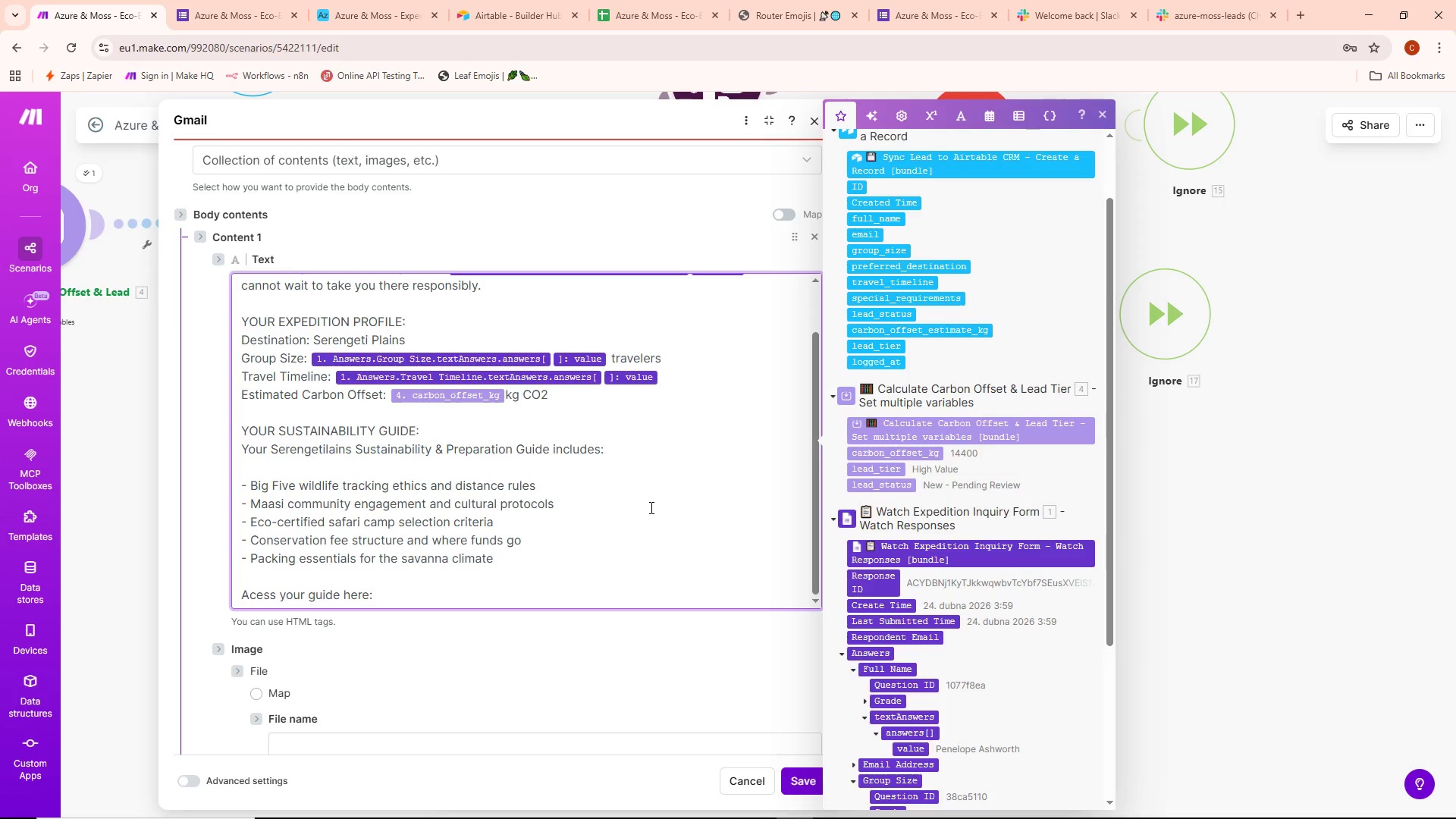 
key(Enter)
 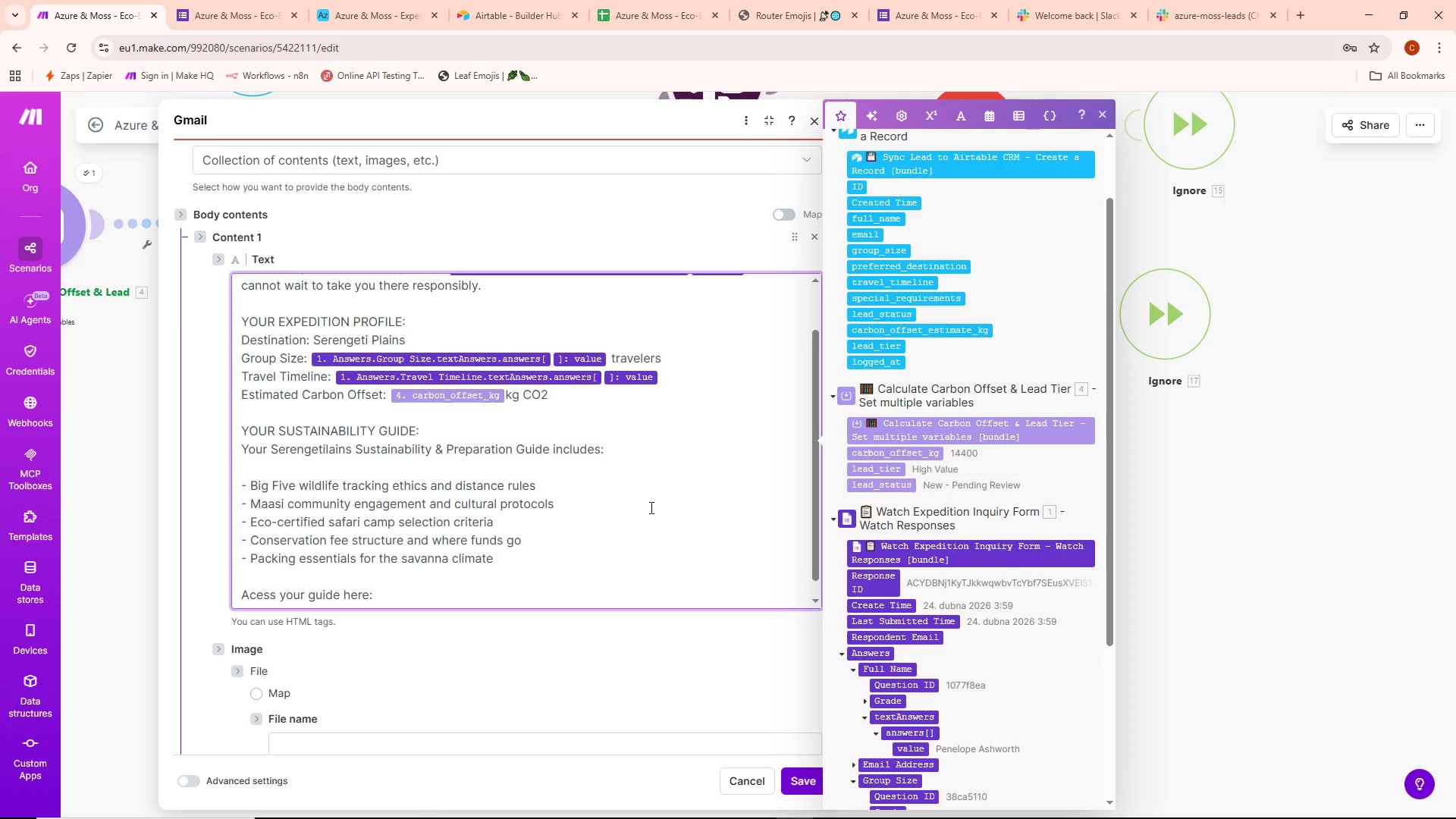 
scroll: coordinate [650, 507], scroll_direction: down, amount: 4.0
 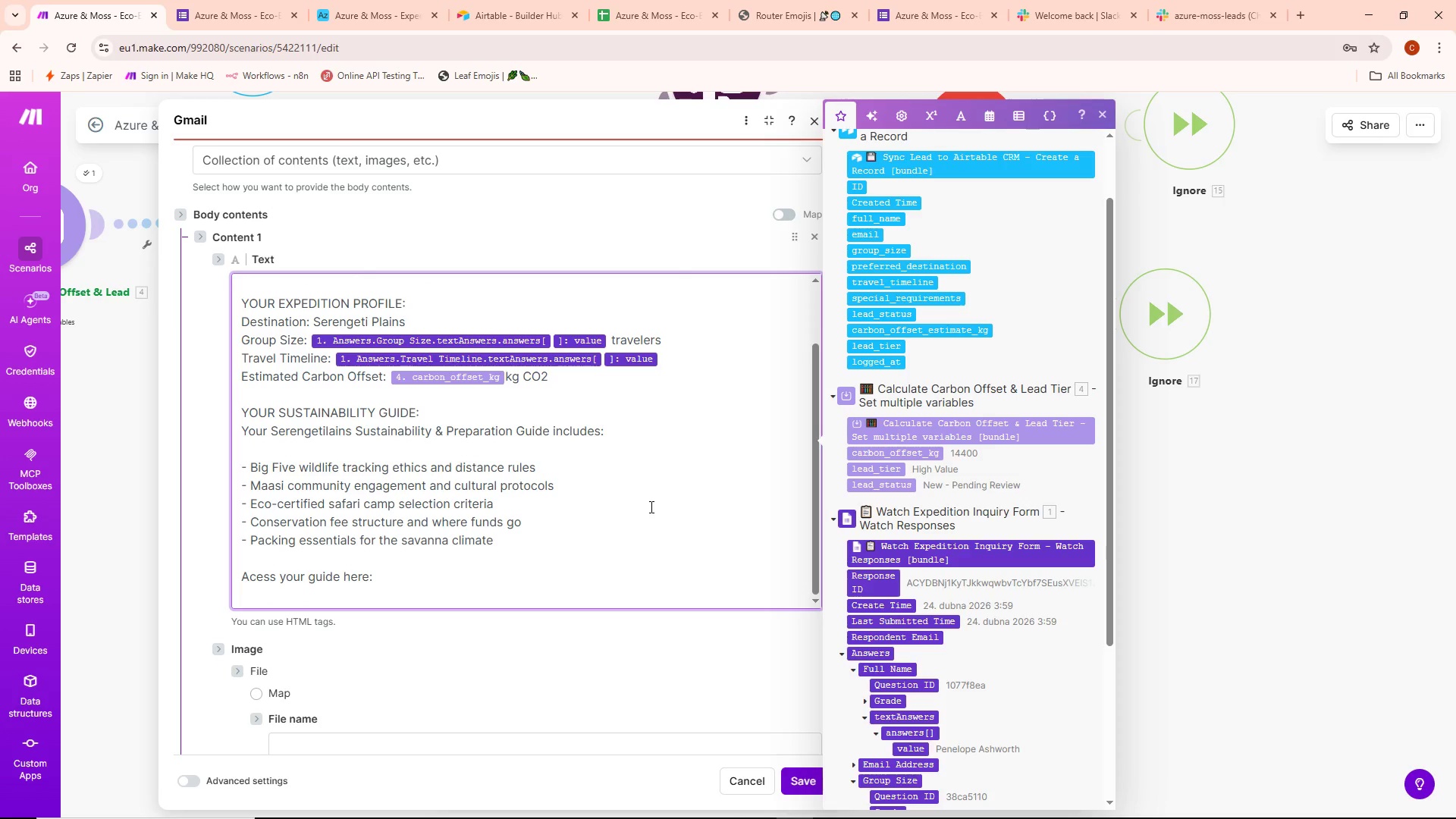 
type(https://azureandmoss)
 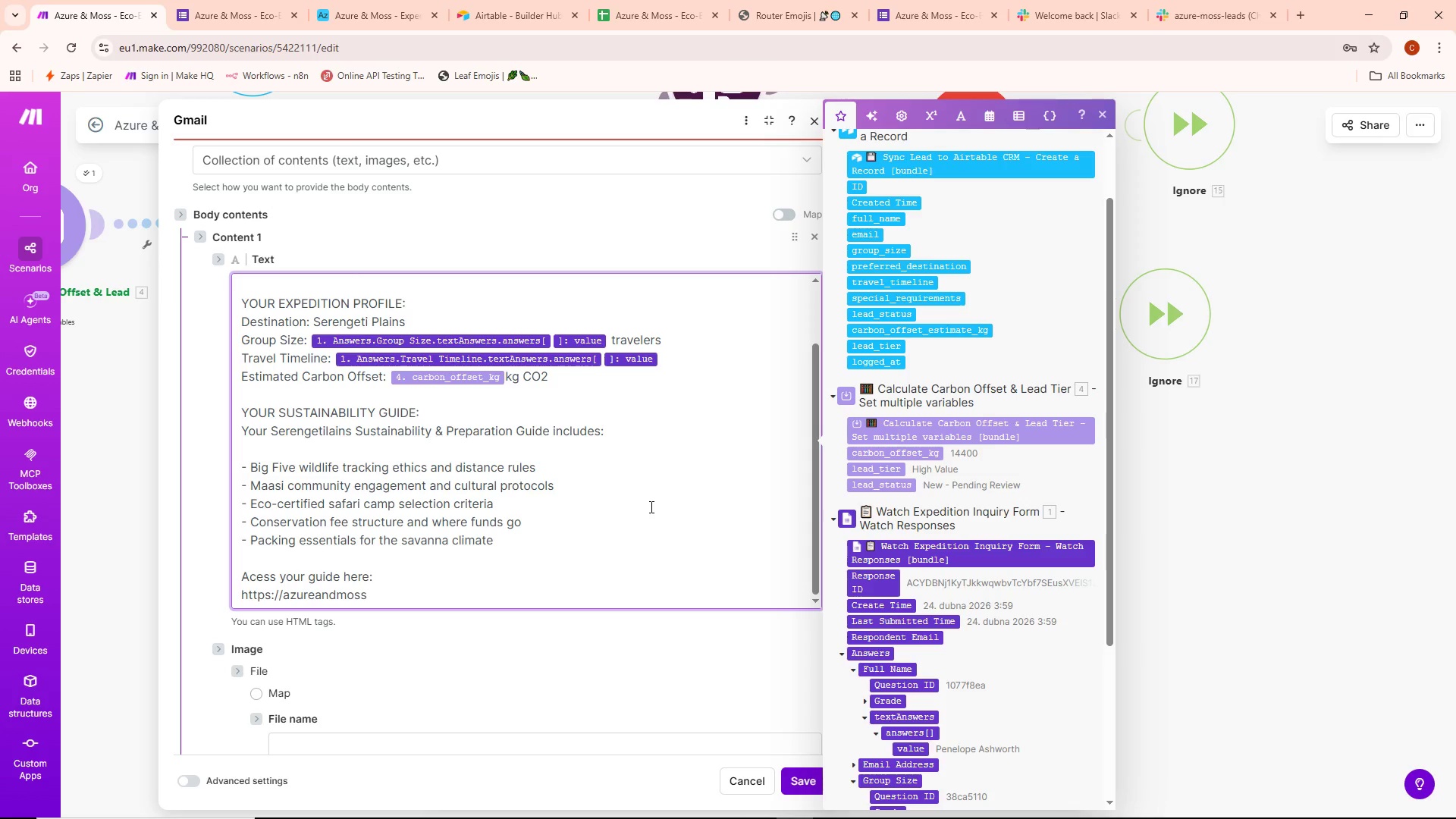 
type(.com)
 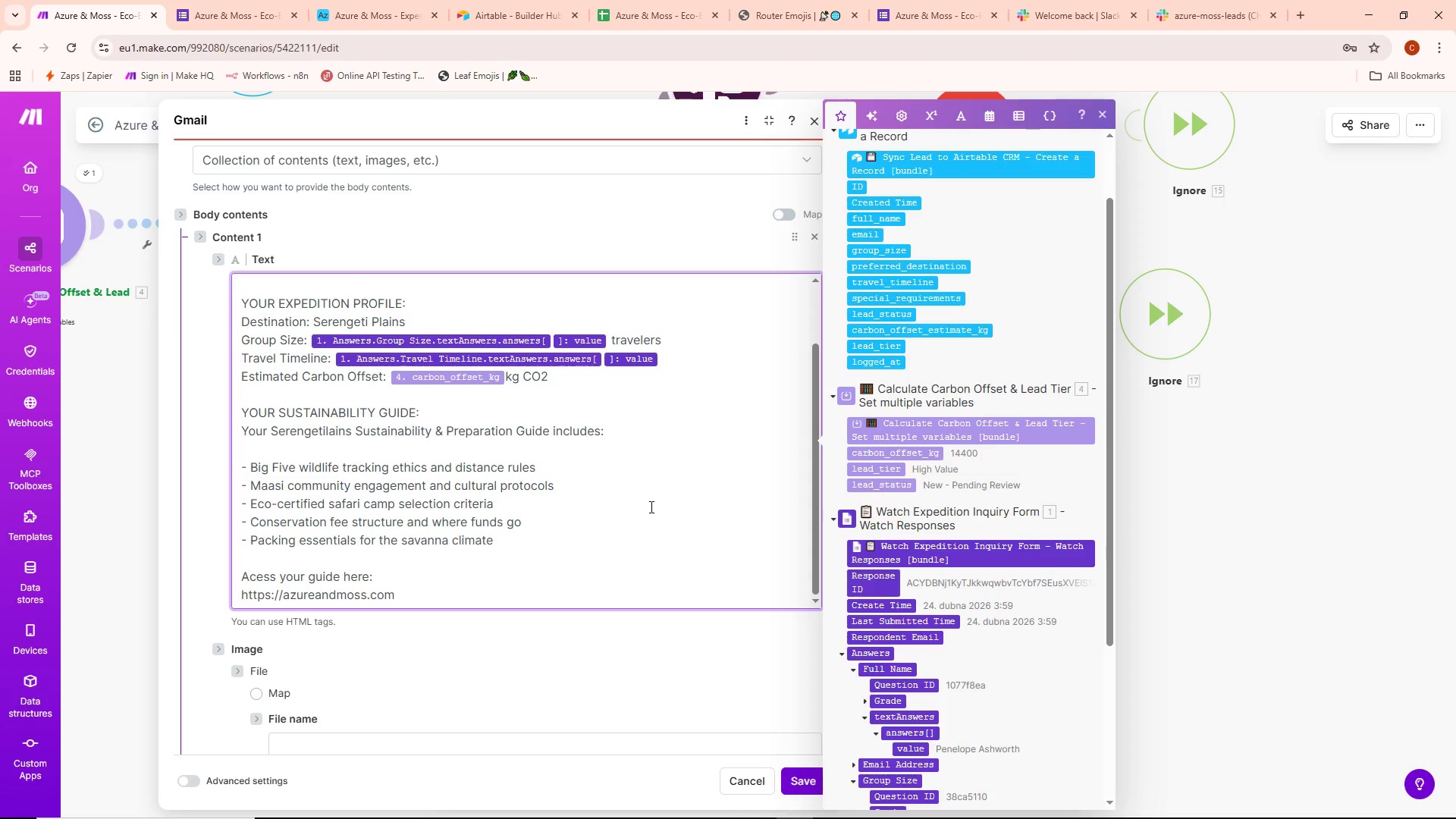 
type(/guides)
 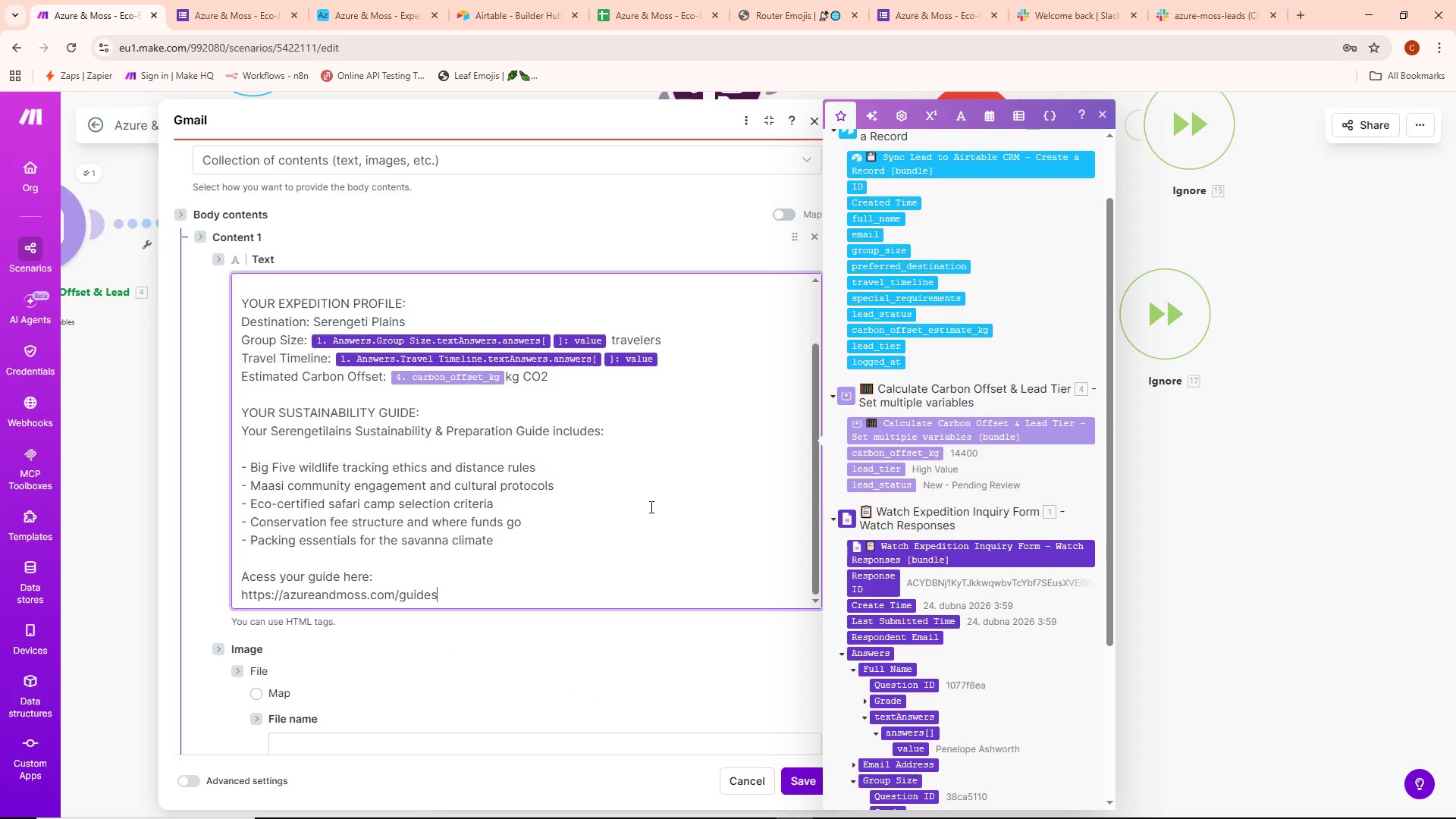 
wait(7.58)
 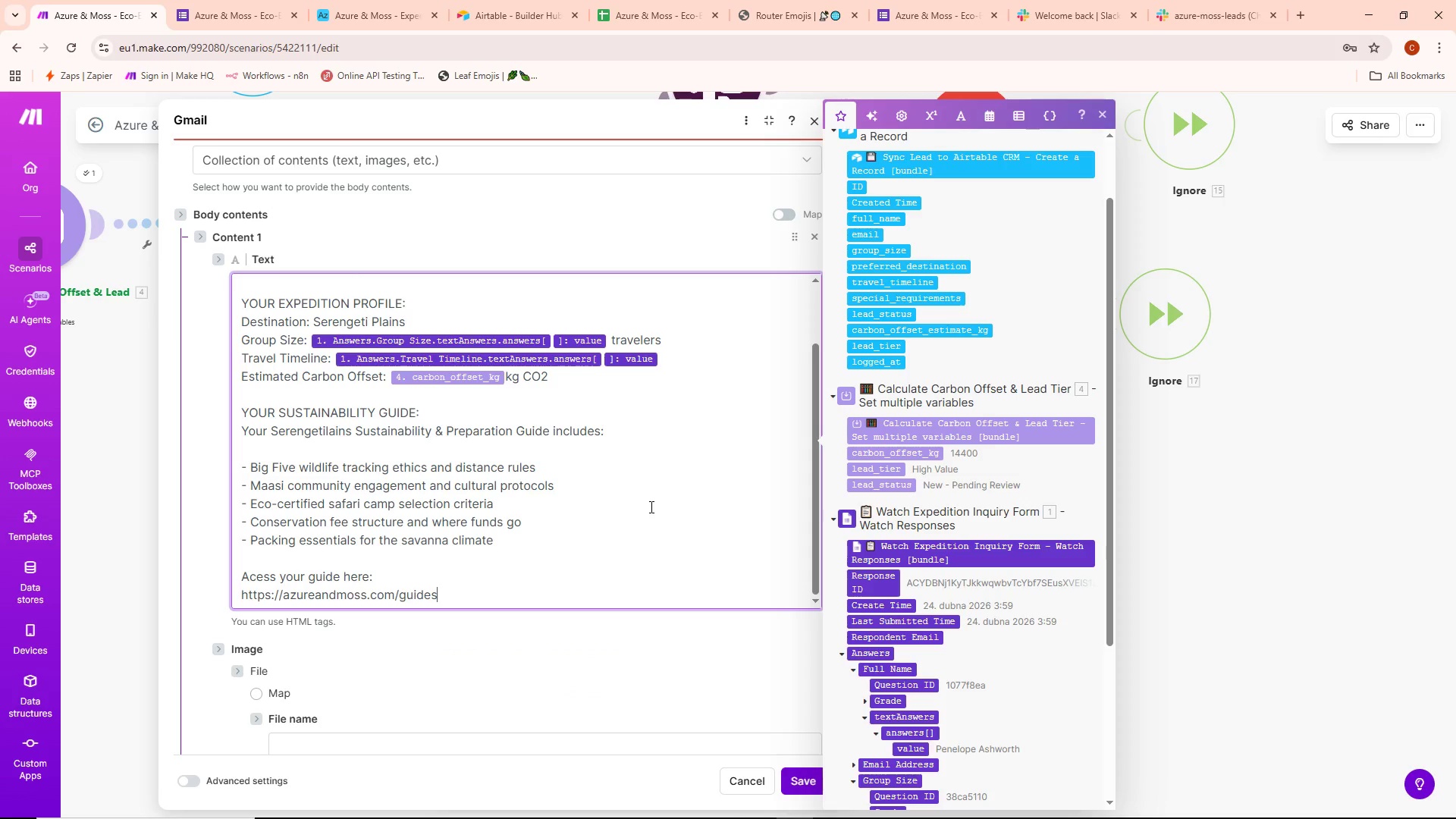 
type(/serengeti-sustainability)
 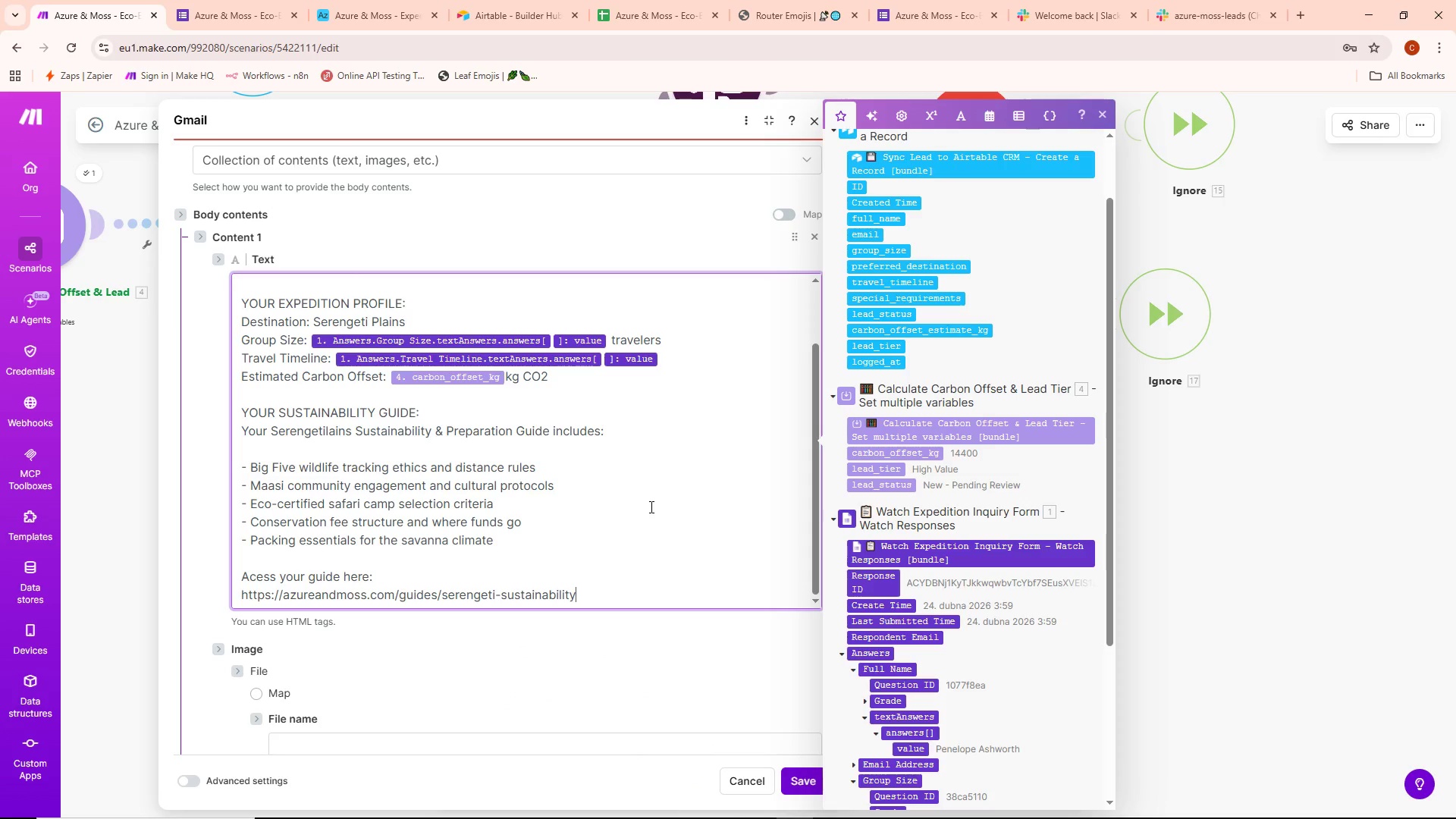 
key(Enter)
 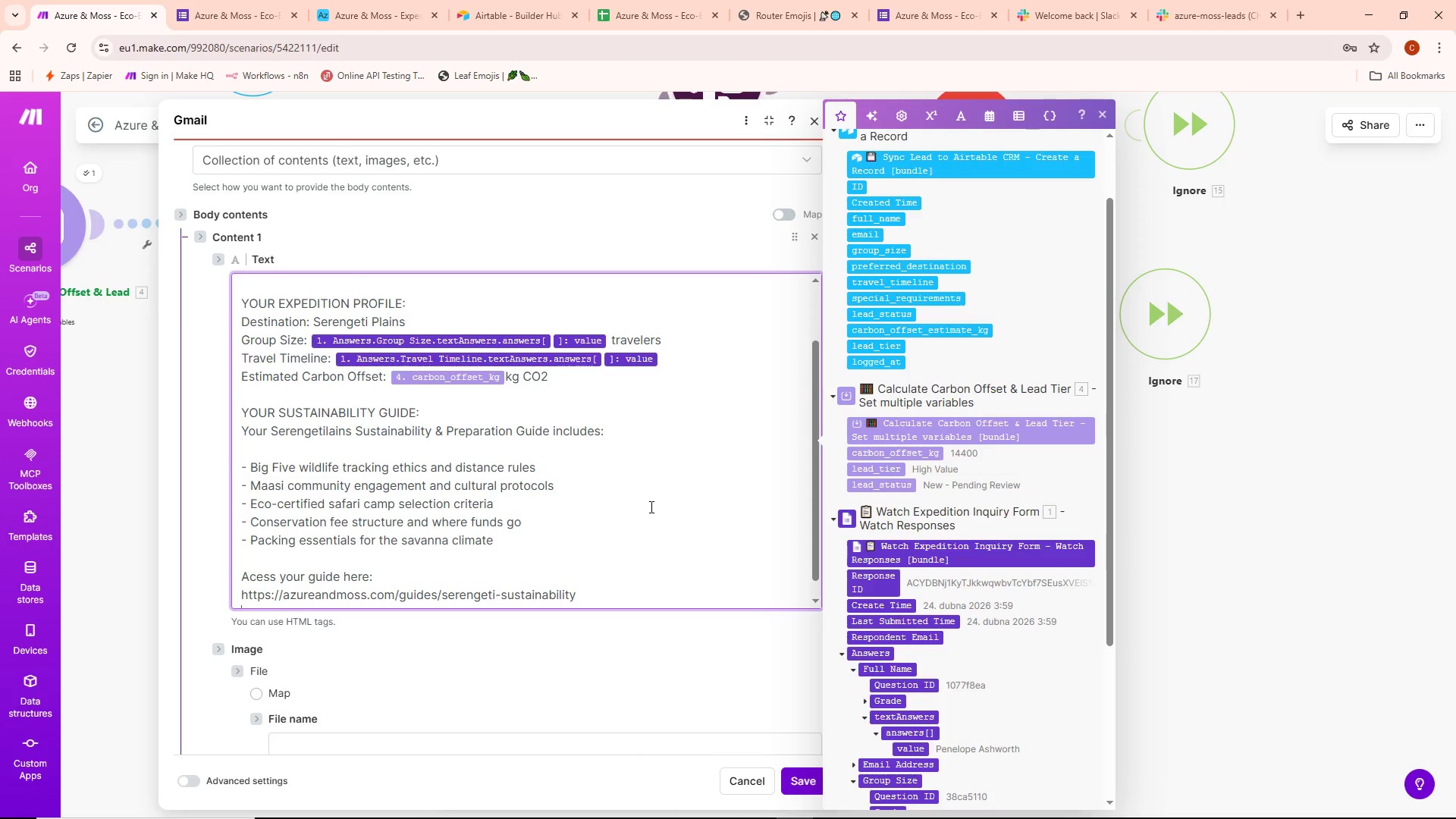 
key(Enter)
 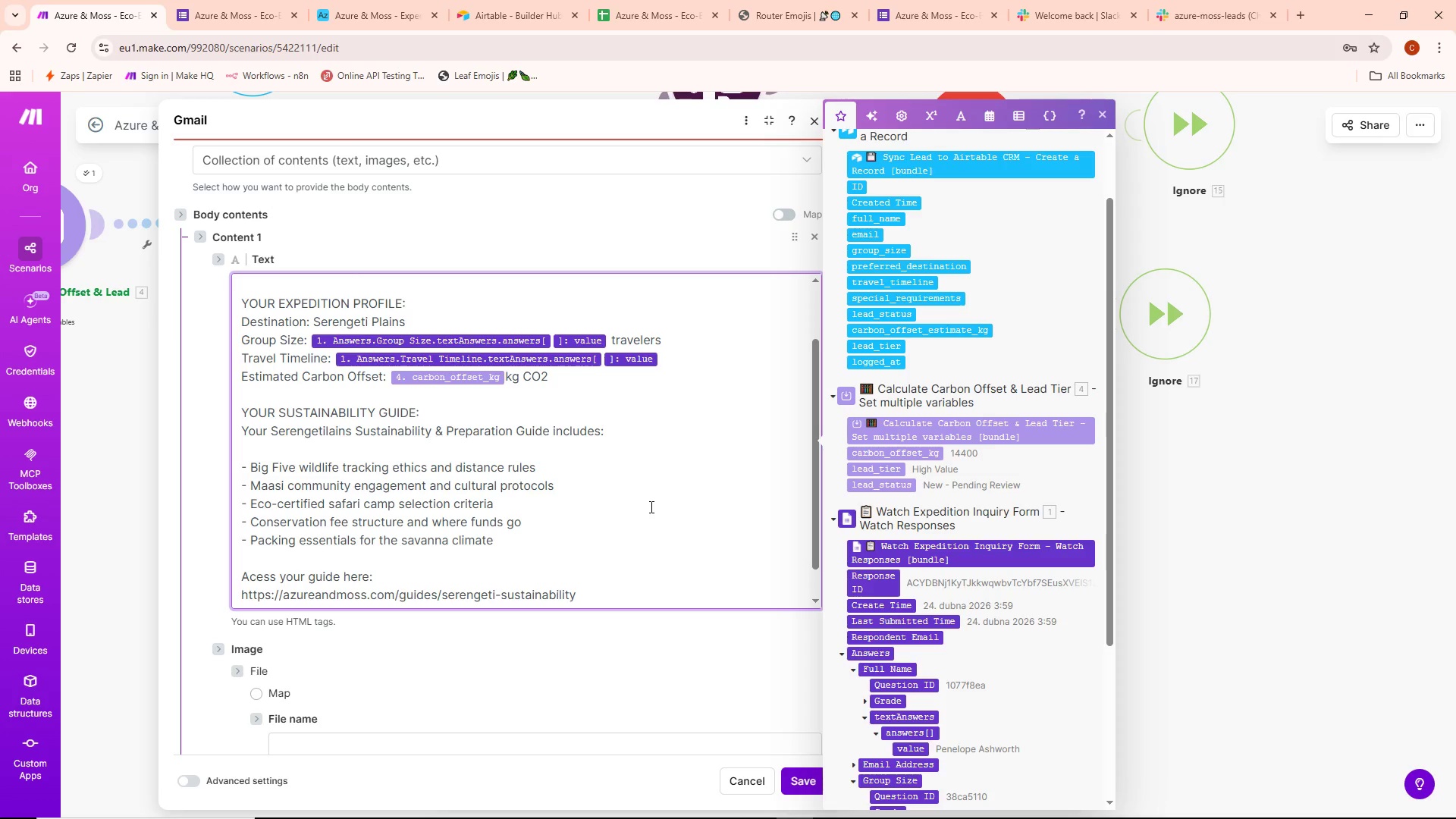 
type(Your )
 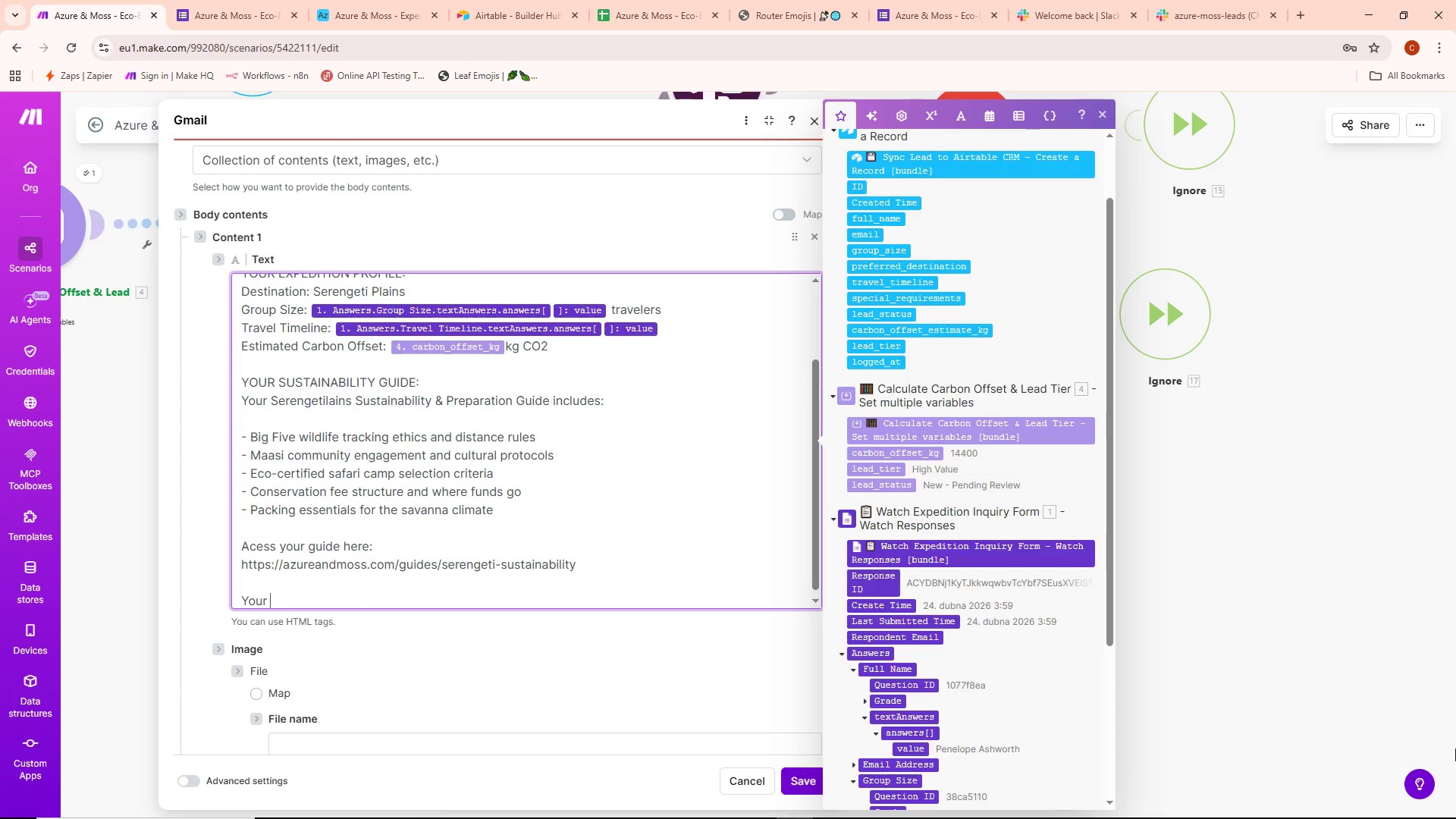 
type(expedition)
 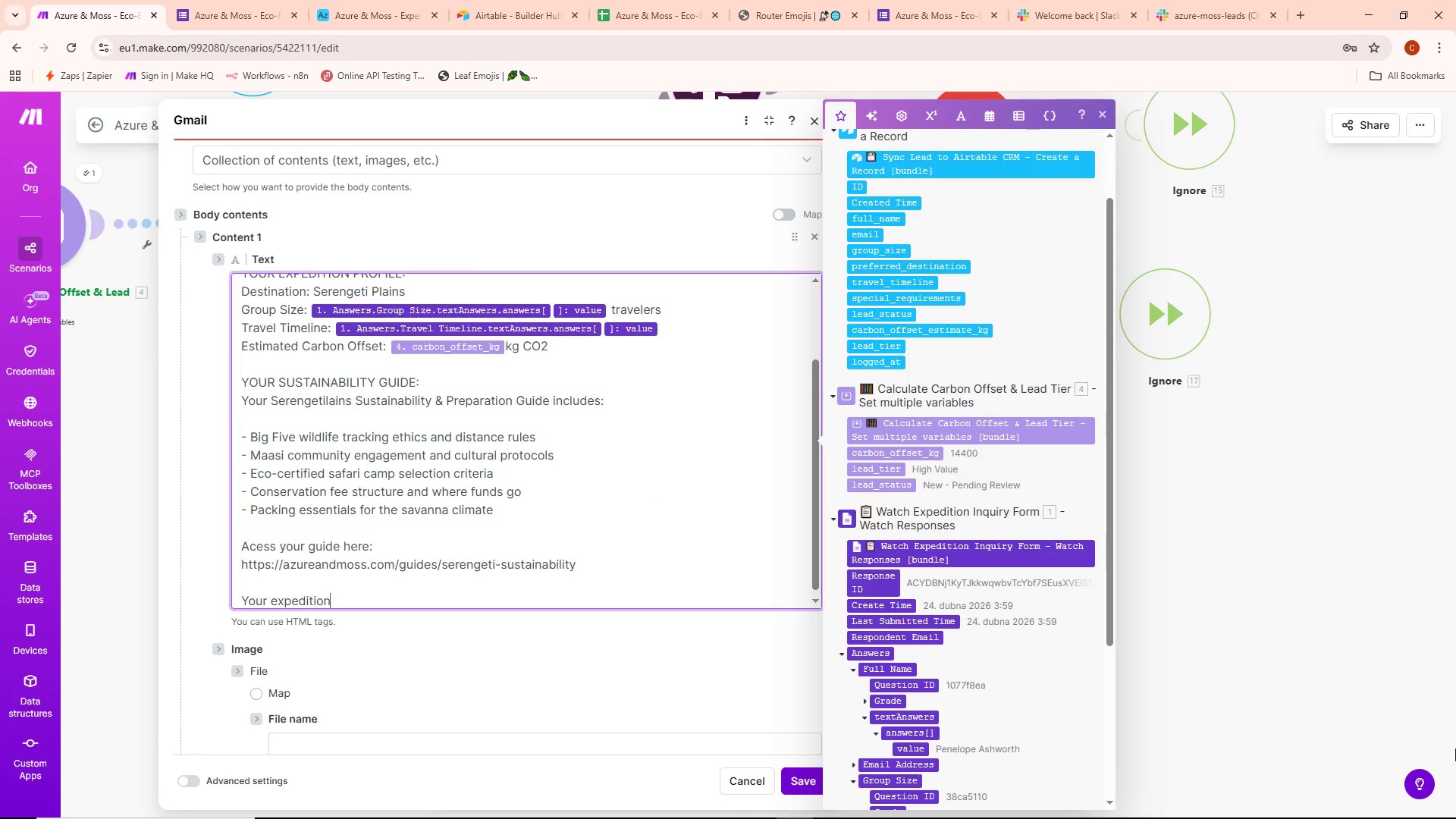 
type( consultant )
 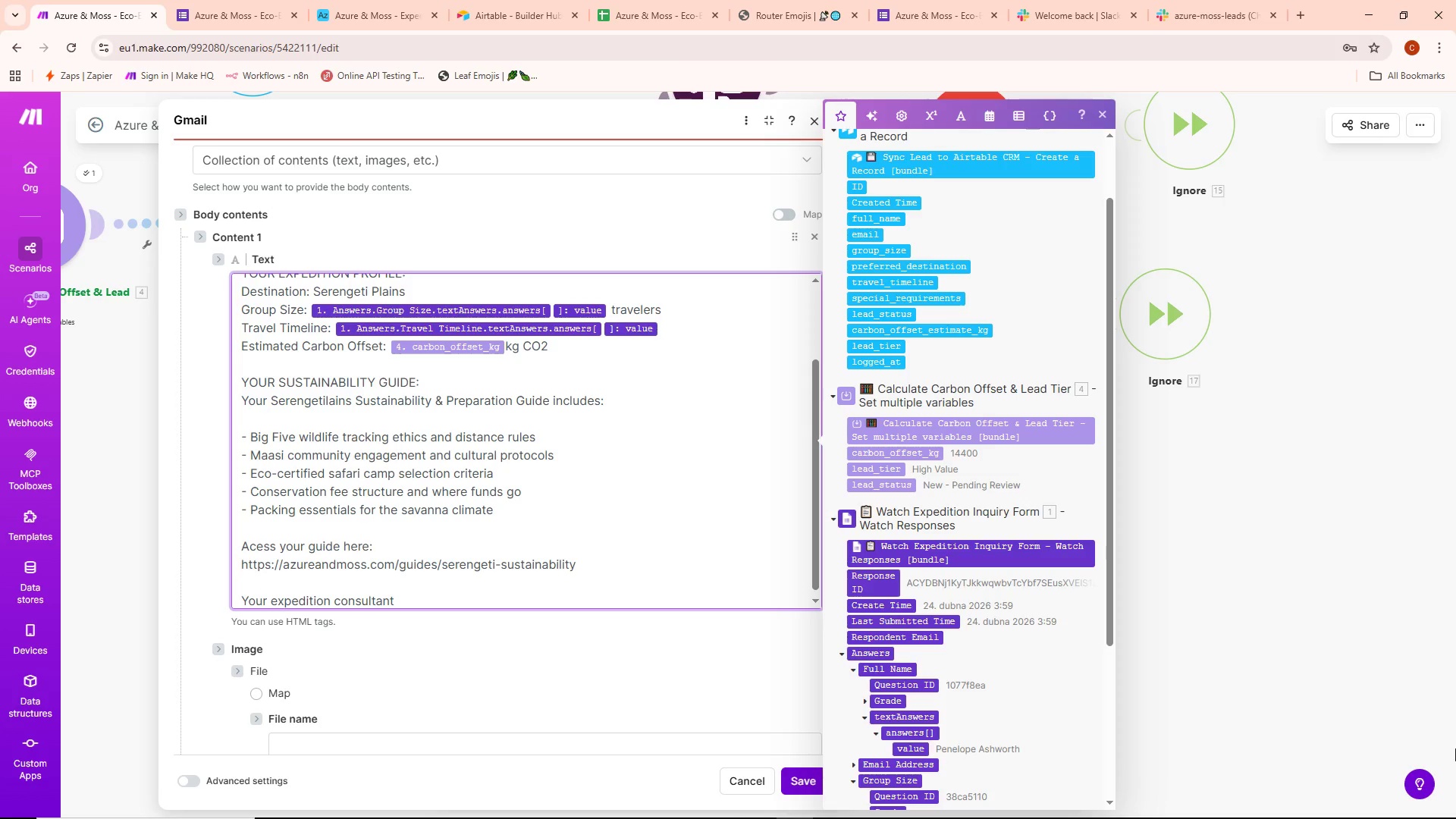 
type(willl be ii=)
key(Backspace)
key(Backspace)
type(n thpuch)
key(Backspace)
key(Backspace)
key(Backspace)
key(Backspace)
key(Backspace)
type(ouch within 24 hours)
key(Backspace)
key(Backspace)
key(Backspace)
type(urs to begin building your Serengeti journey.)
 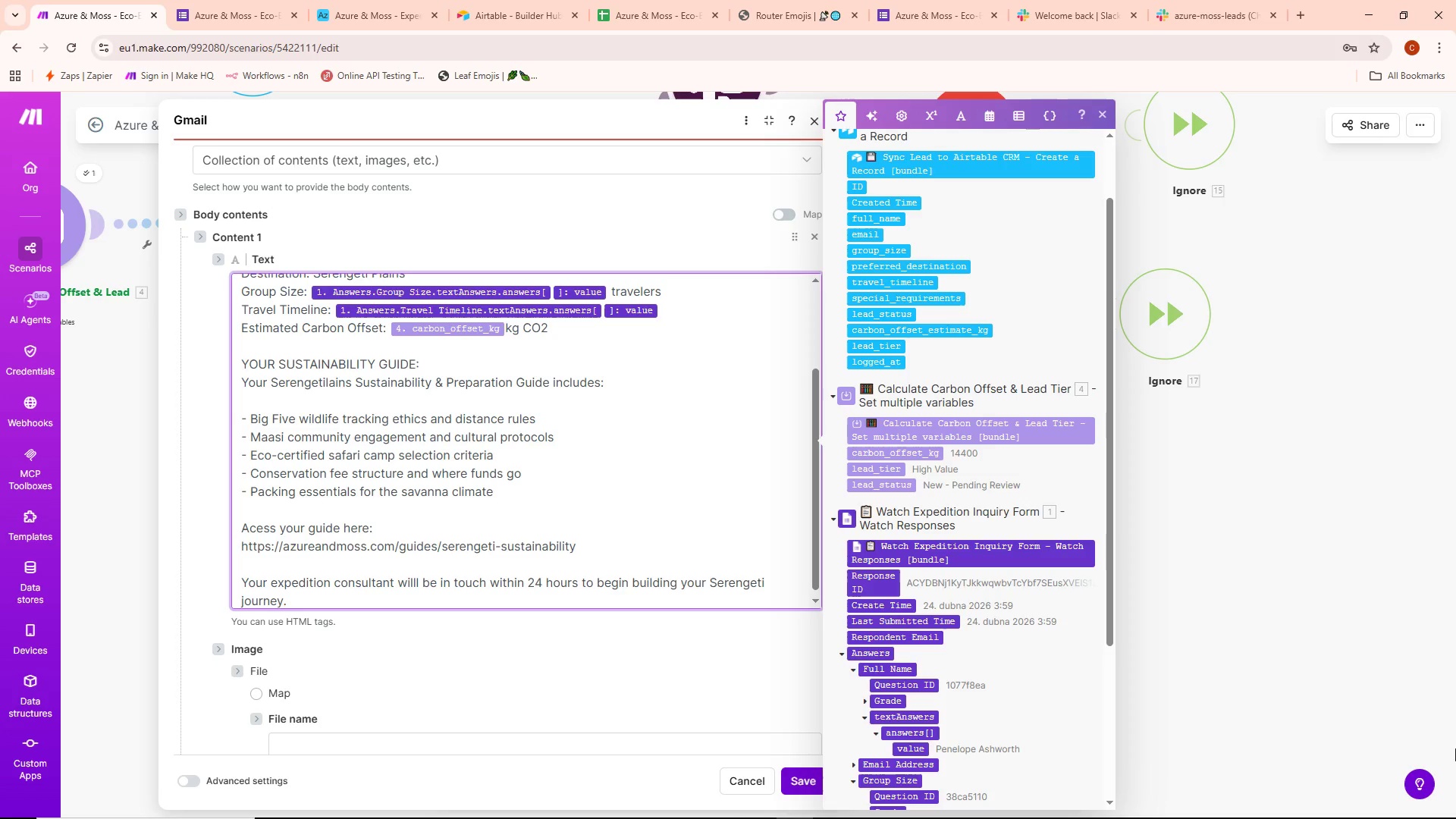 
key(Enter)
 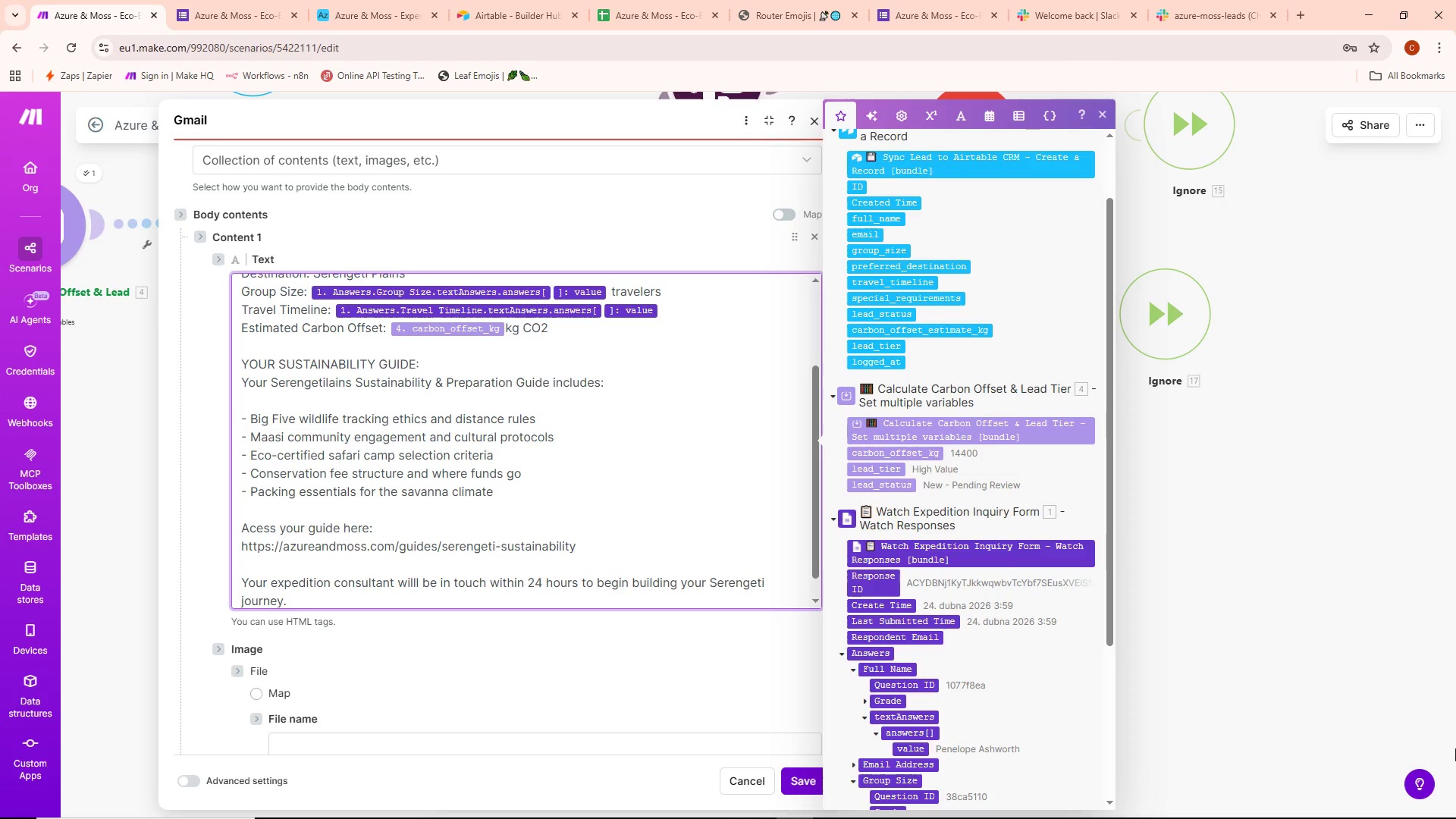 
key(Enter)
 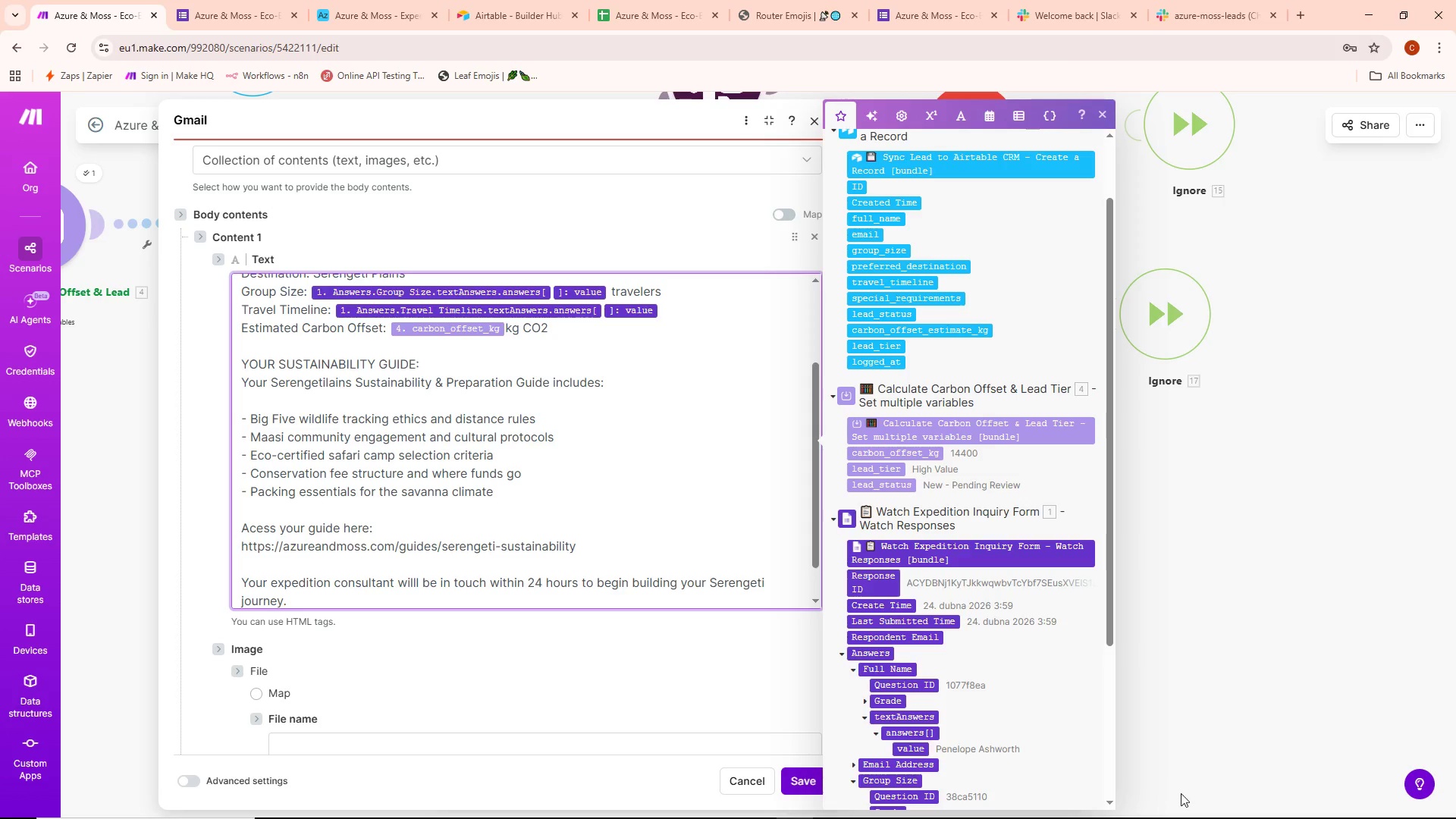 
scroll: coordinate [627, 464], scroll_direction: down, amount: 3.0
 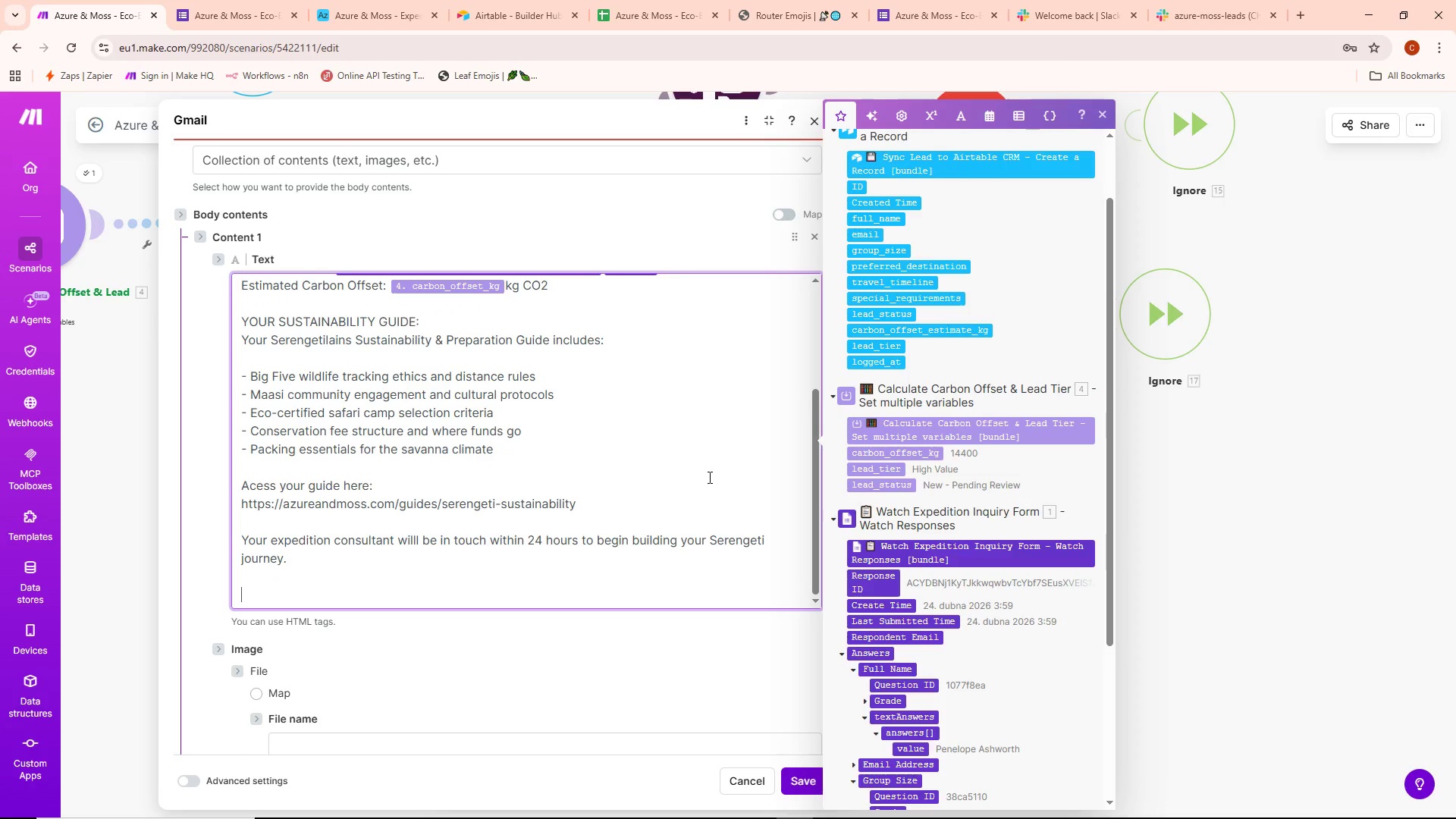 
type(With war)
 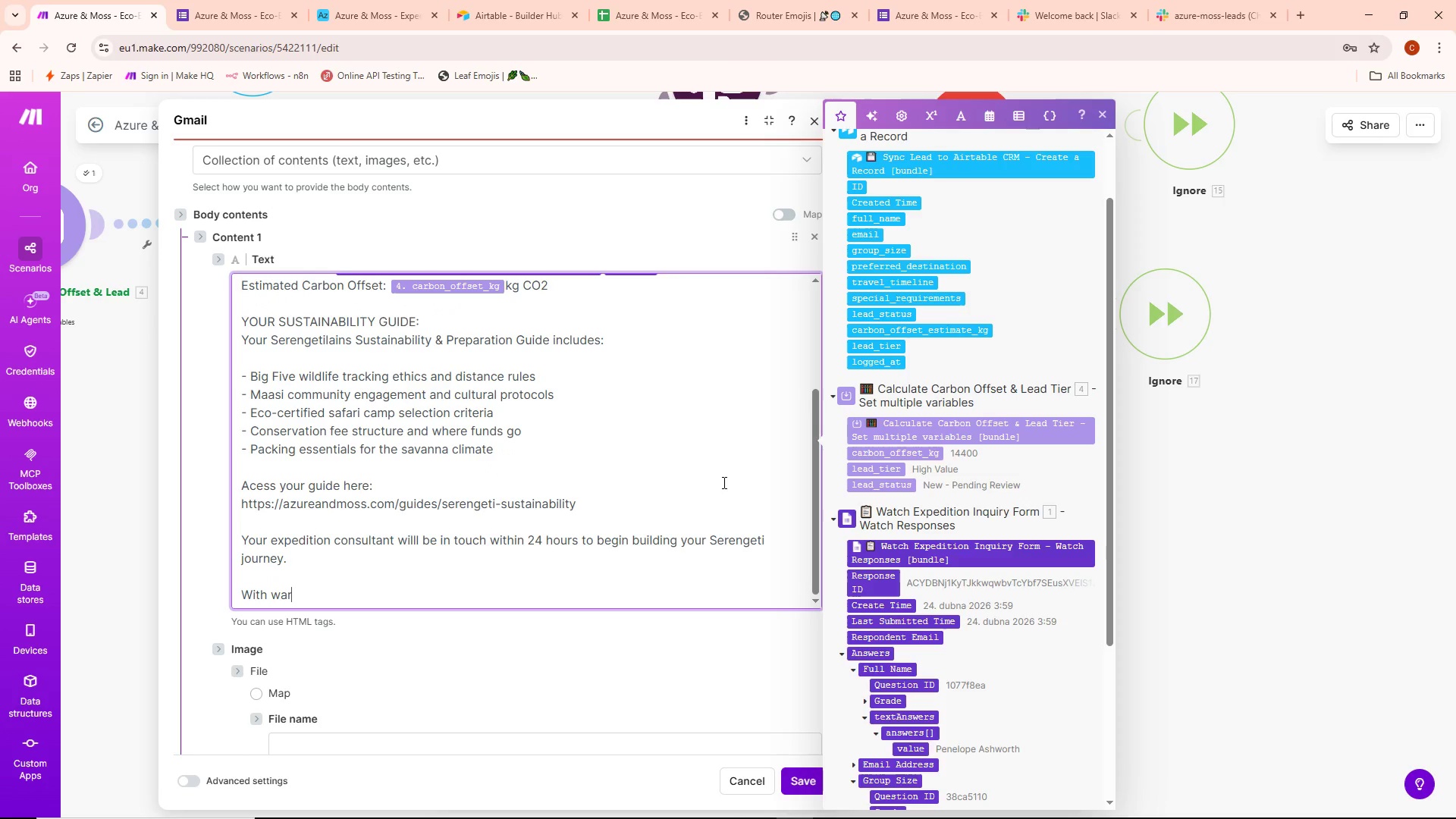 
type(mth)
 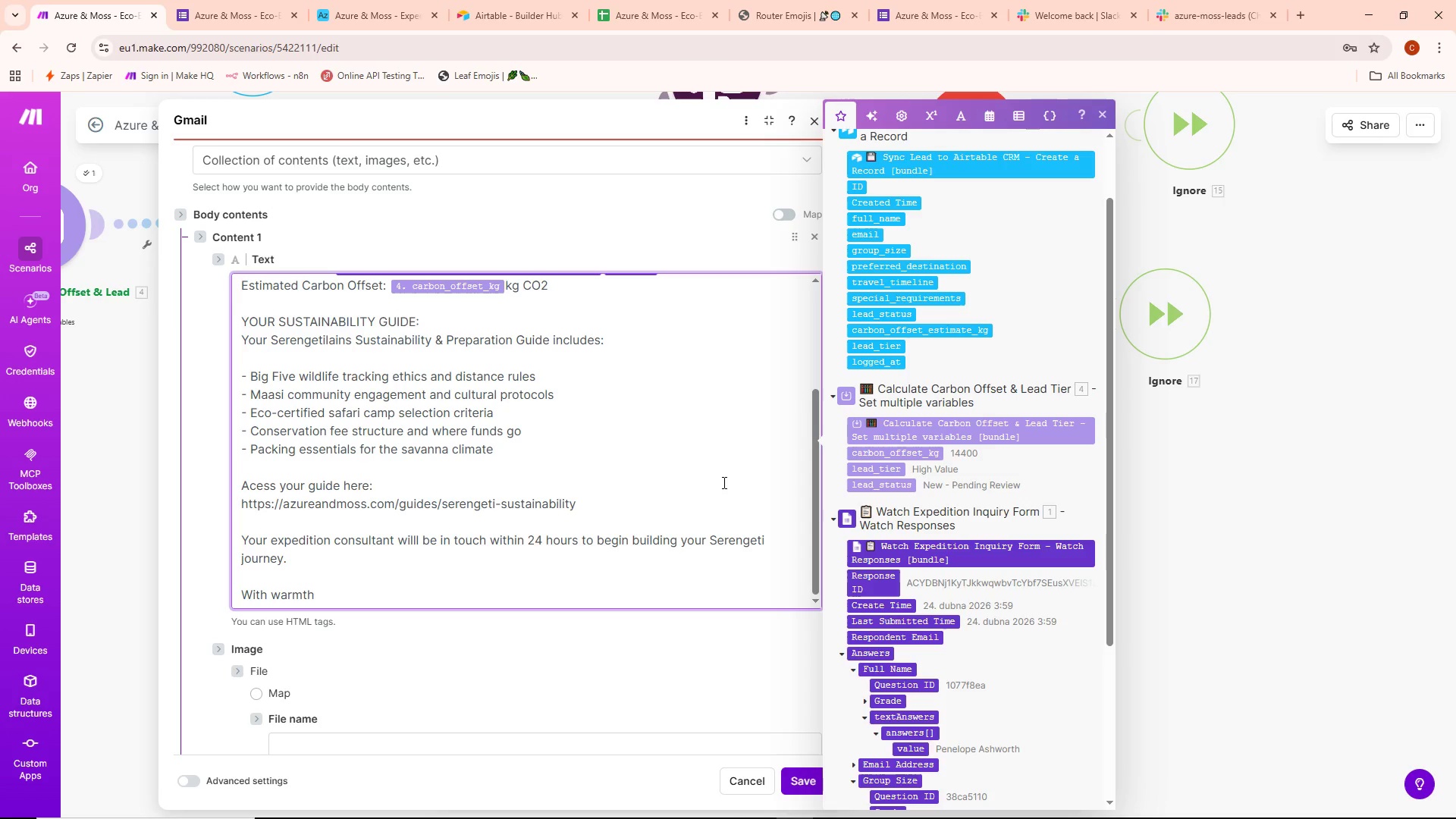 
key(Comma)
 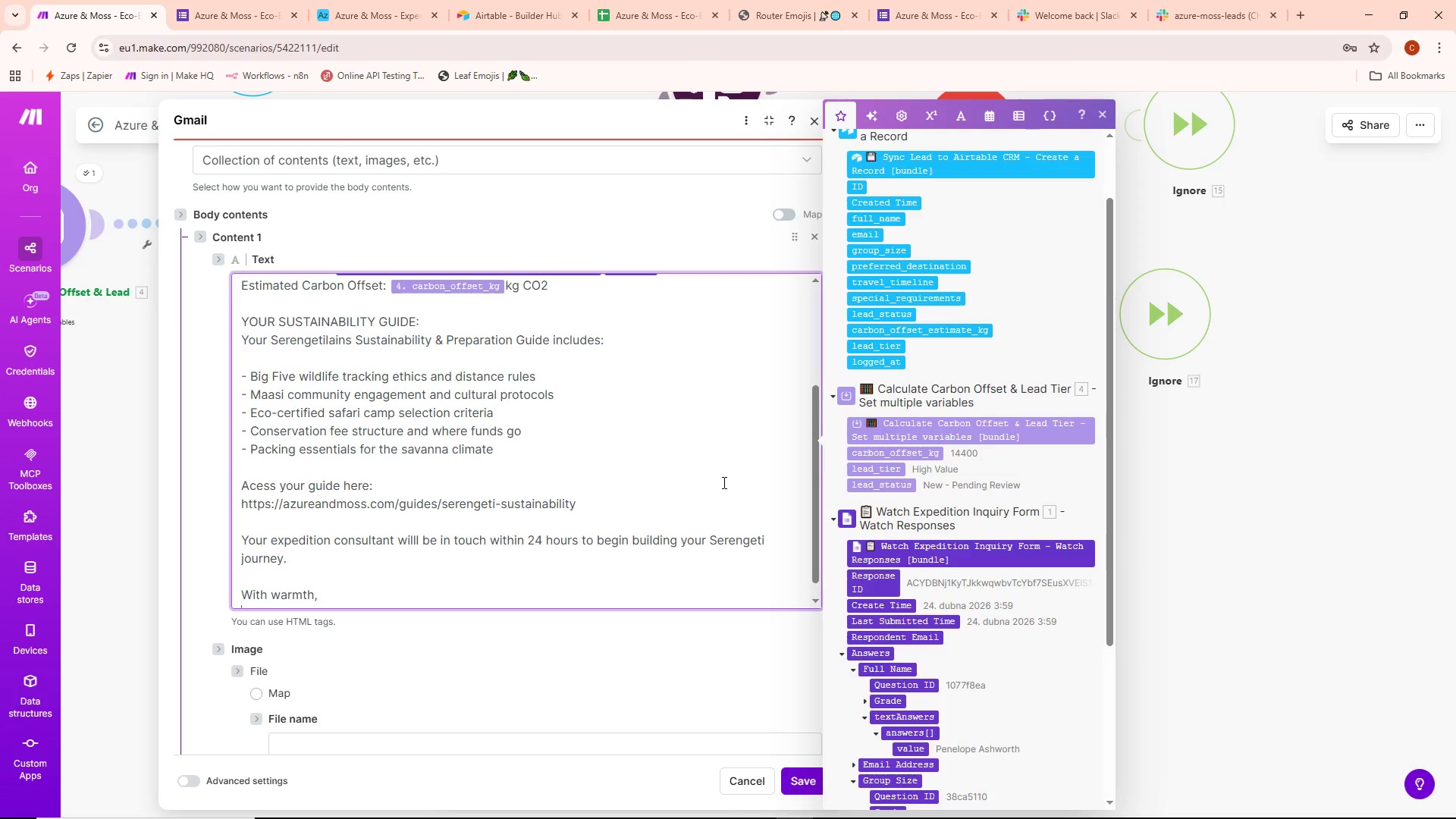 
key(Enter)
 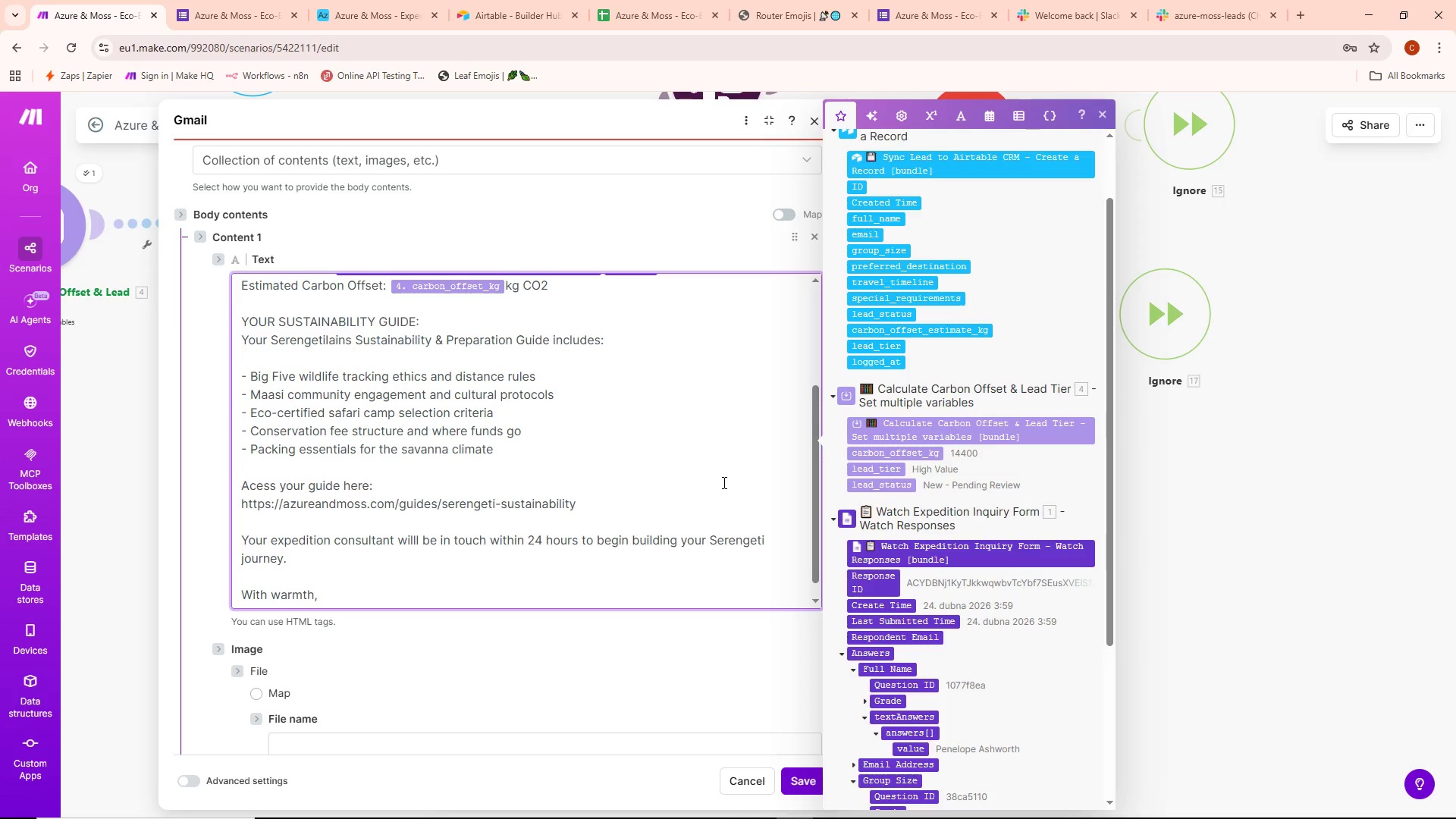 
scroll: coordinate [723, 477], scroll_direction: down, amount: 6.0
 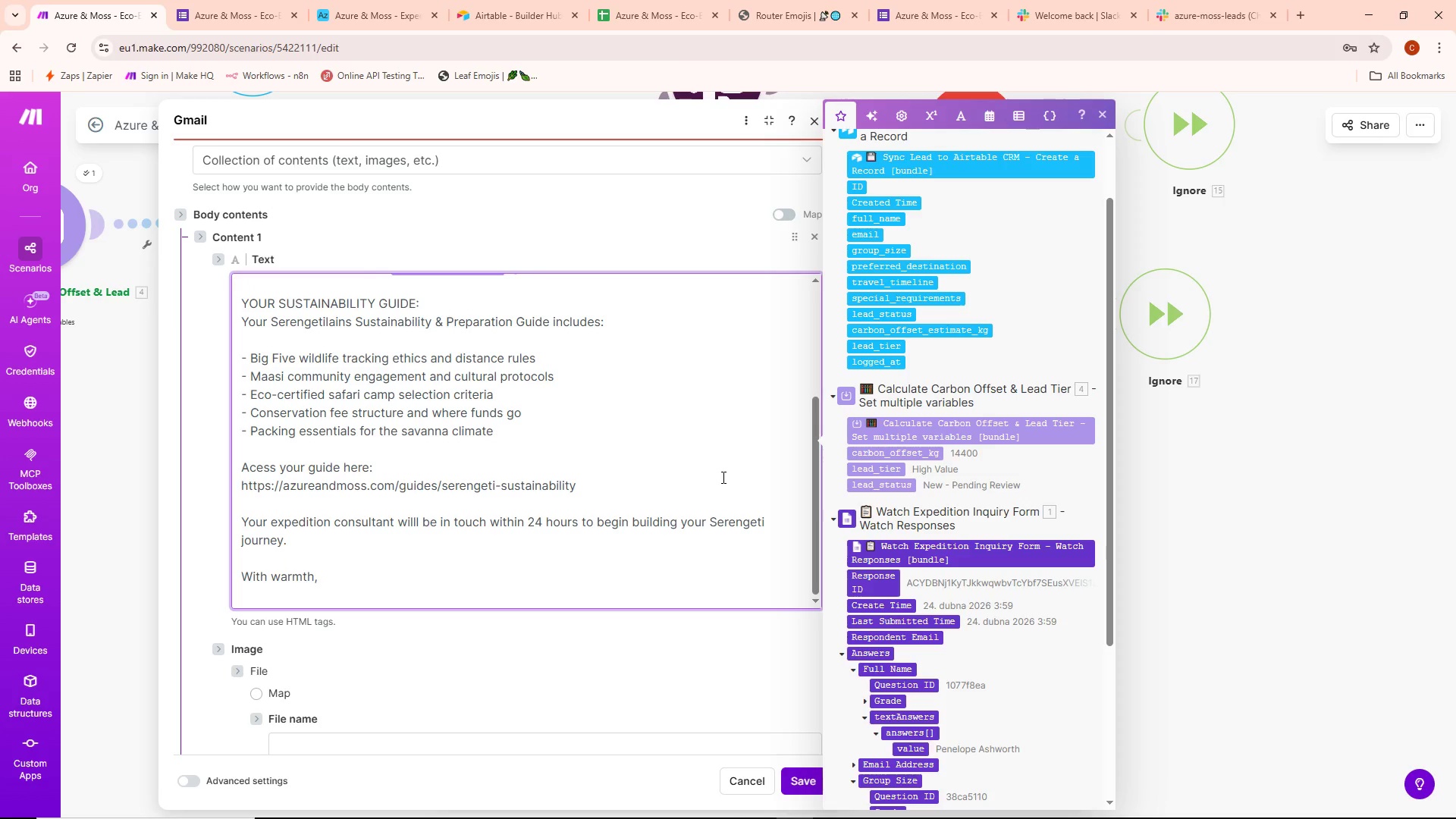 
type(The Azure & Moss Expedition Team)
 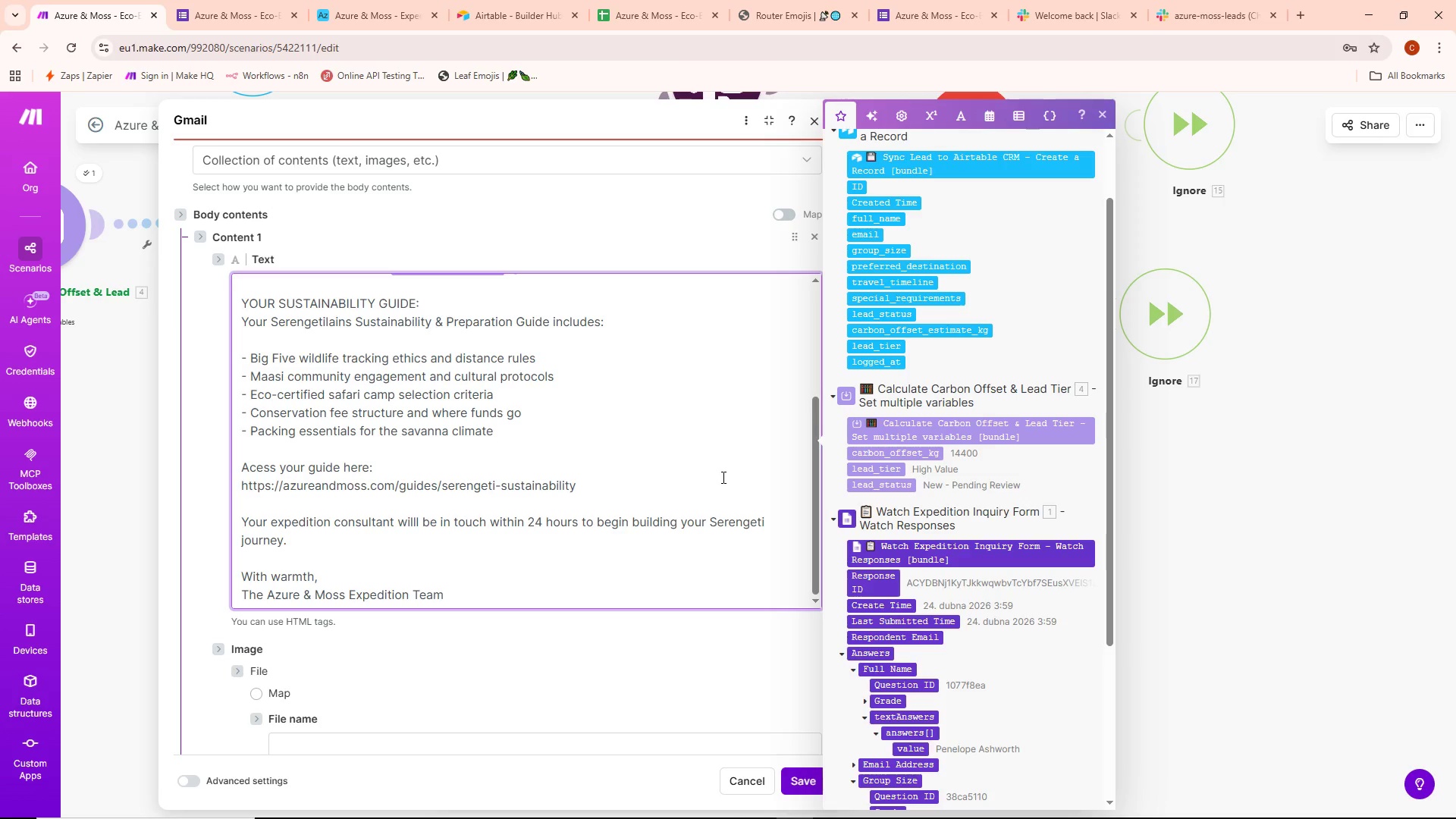 
left_click([661, 536])
 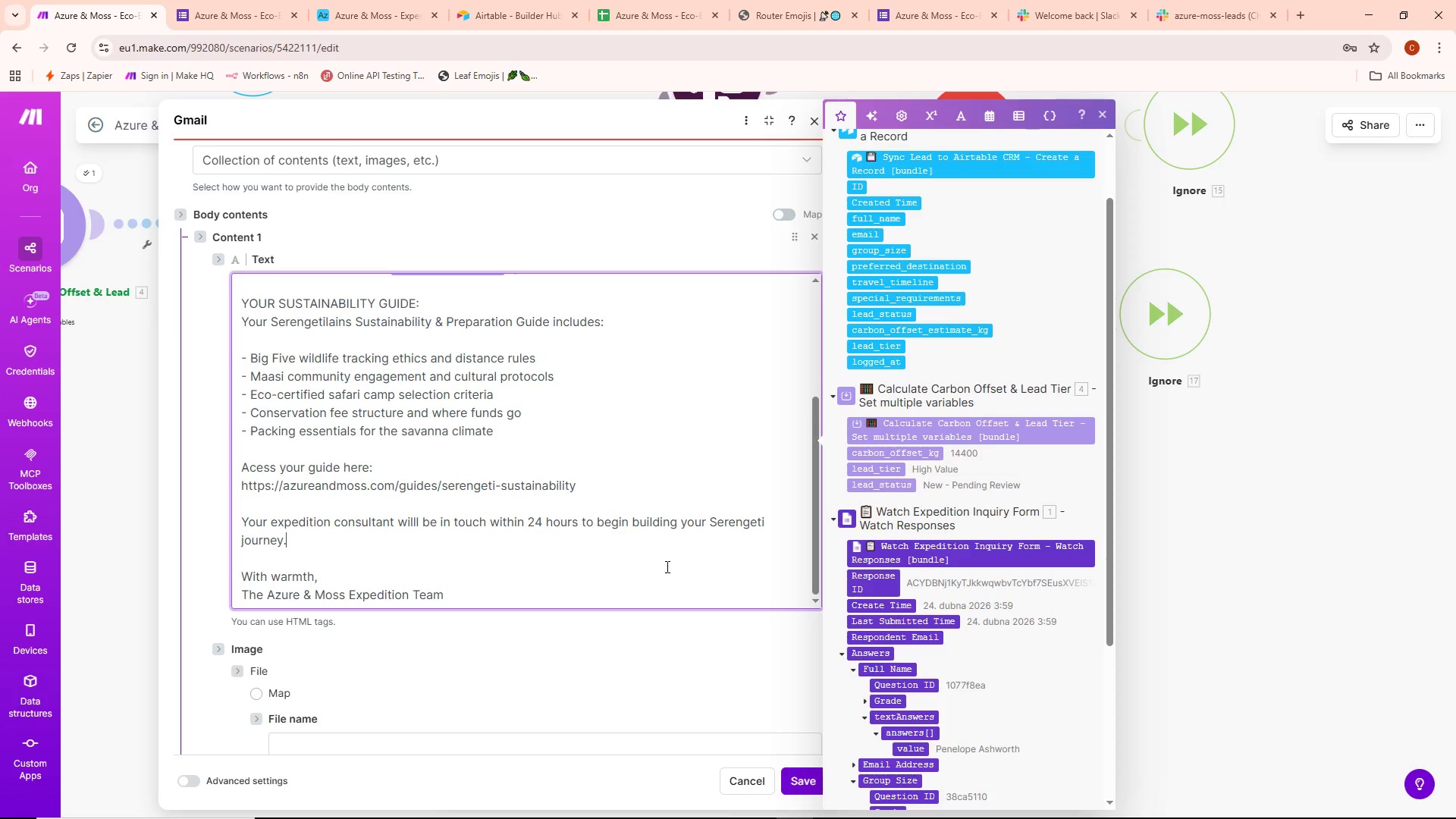 
left_click([666, 573])
 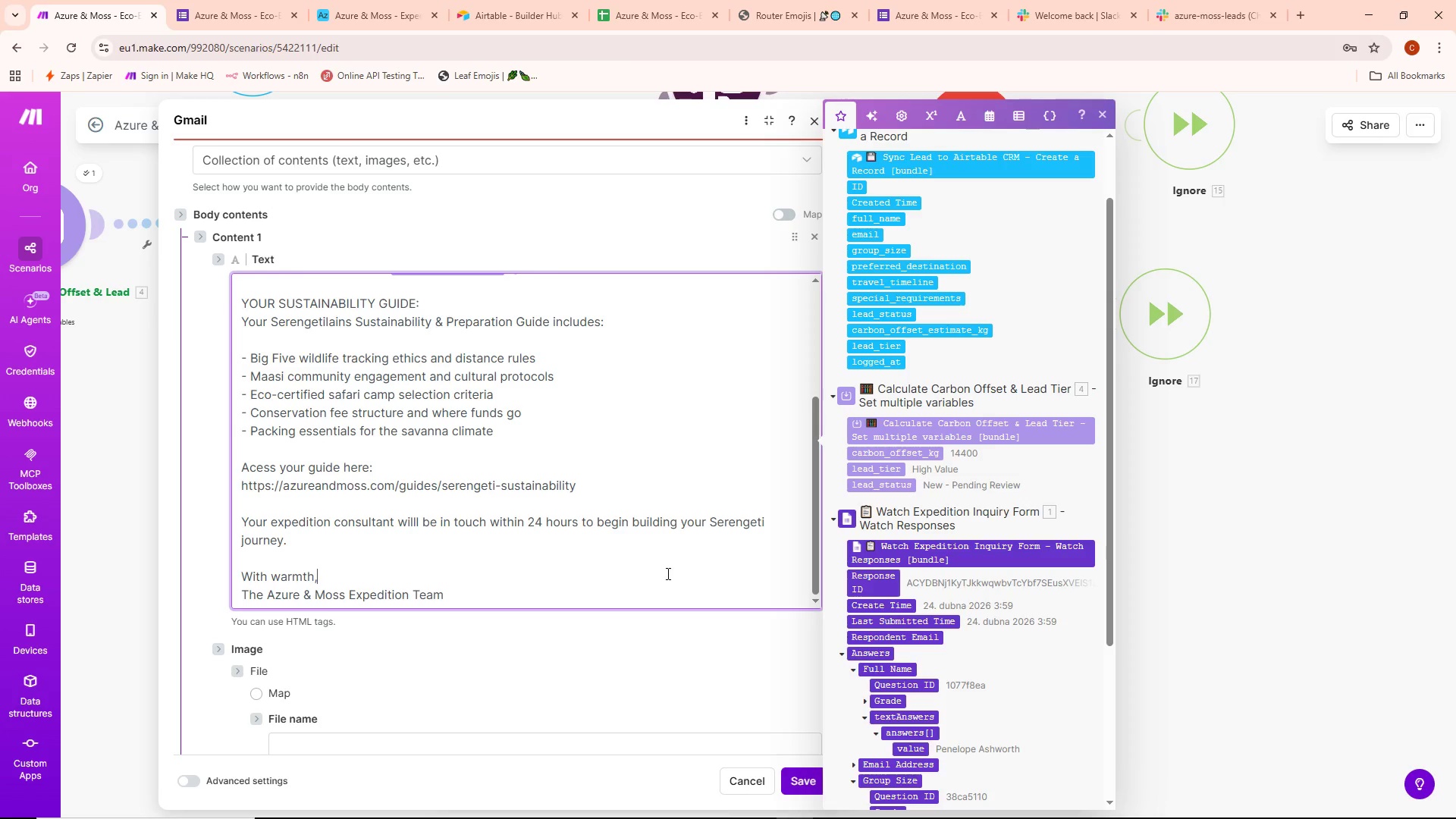 
scroll: coordinate [675, 545], scroll_direction: up, amount: 4.0
 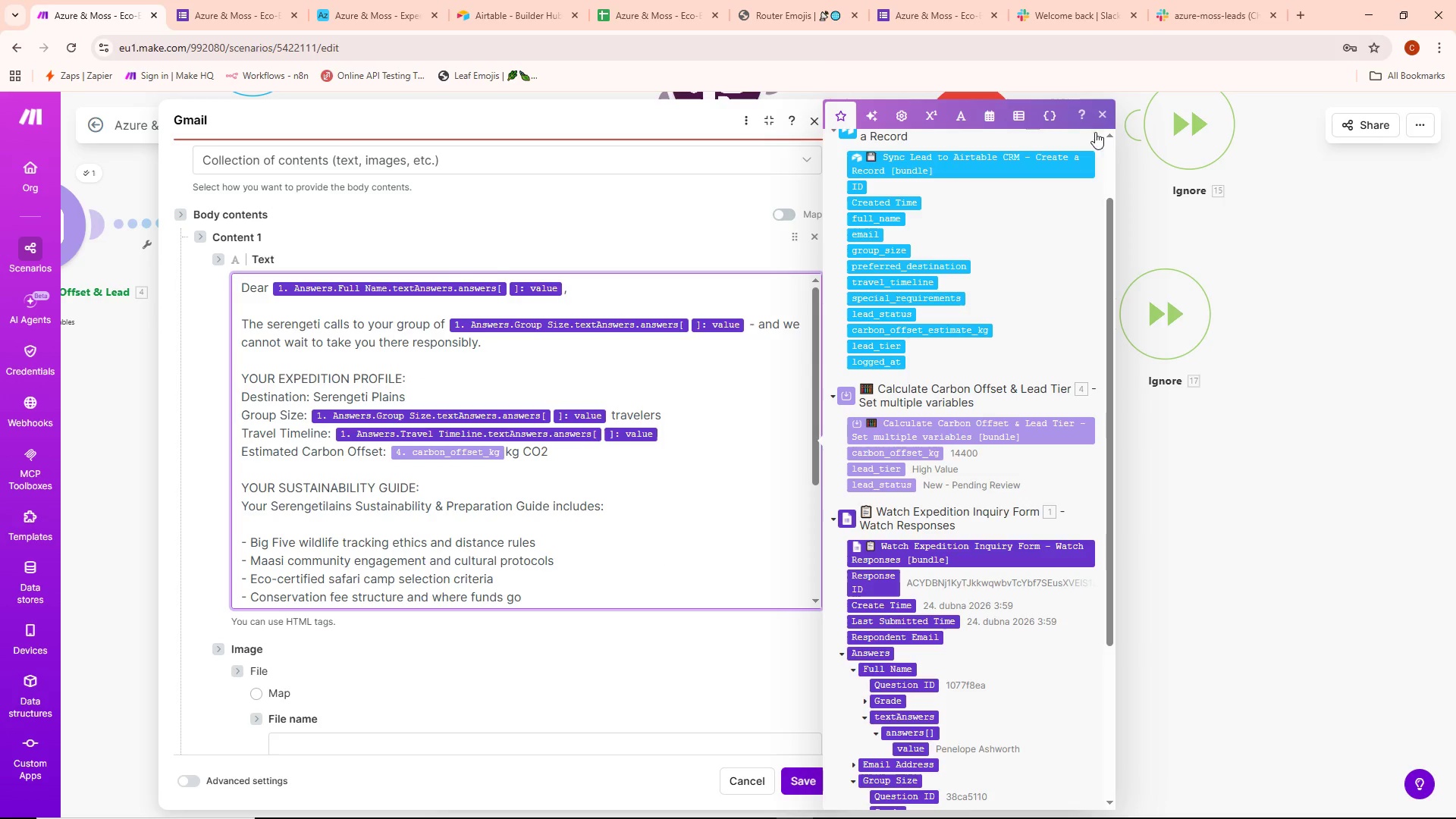 
left_click([1098, 118])
 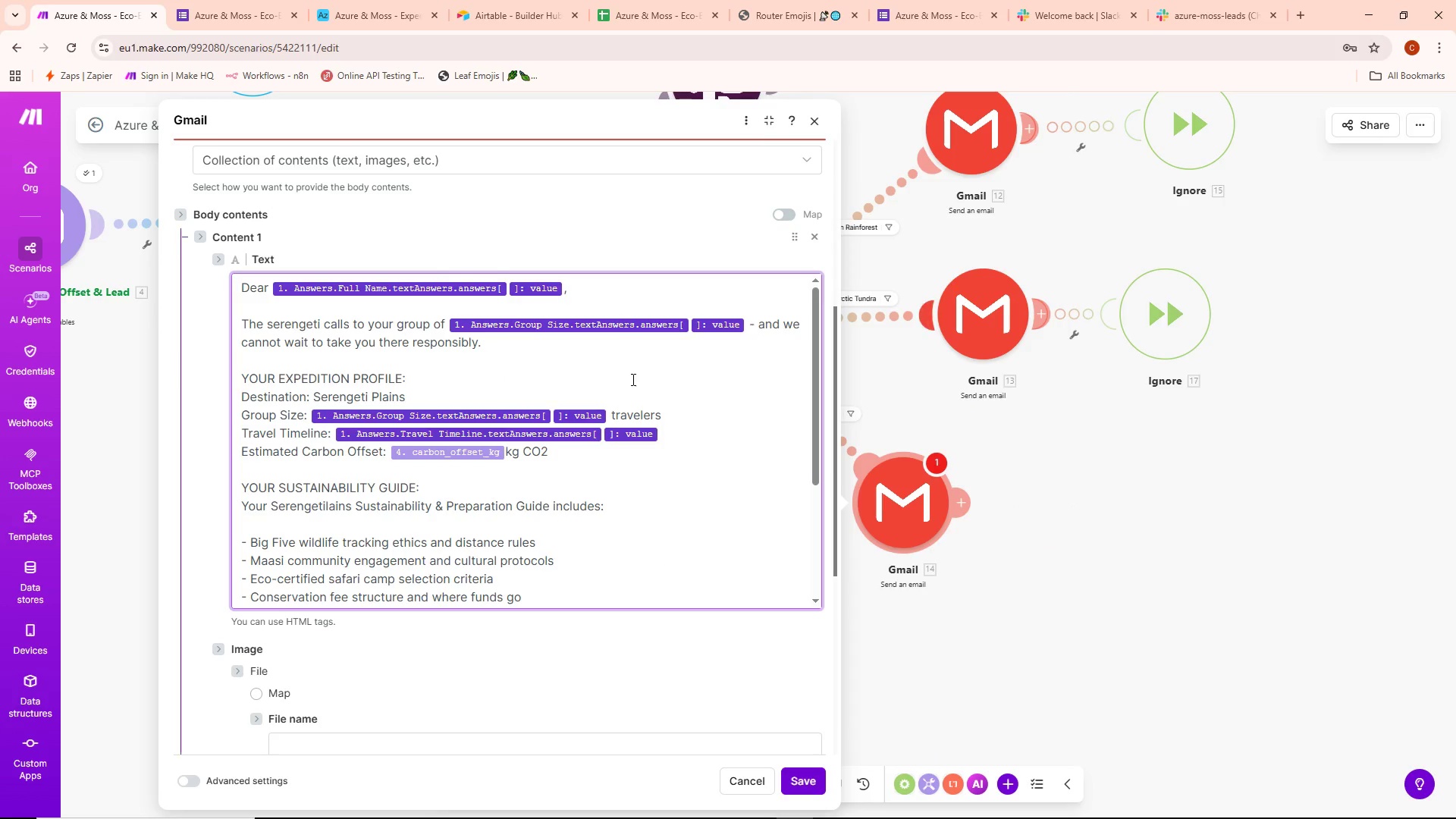 
scroll: coordinate [619, 404], scroll_direction: down, amount: 2.0
 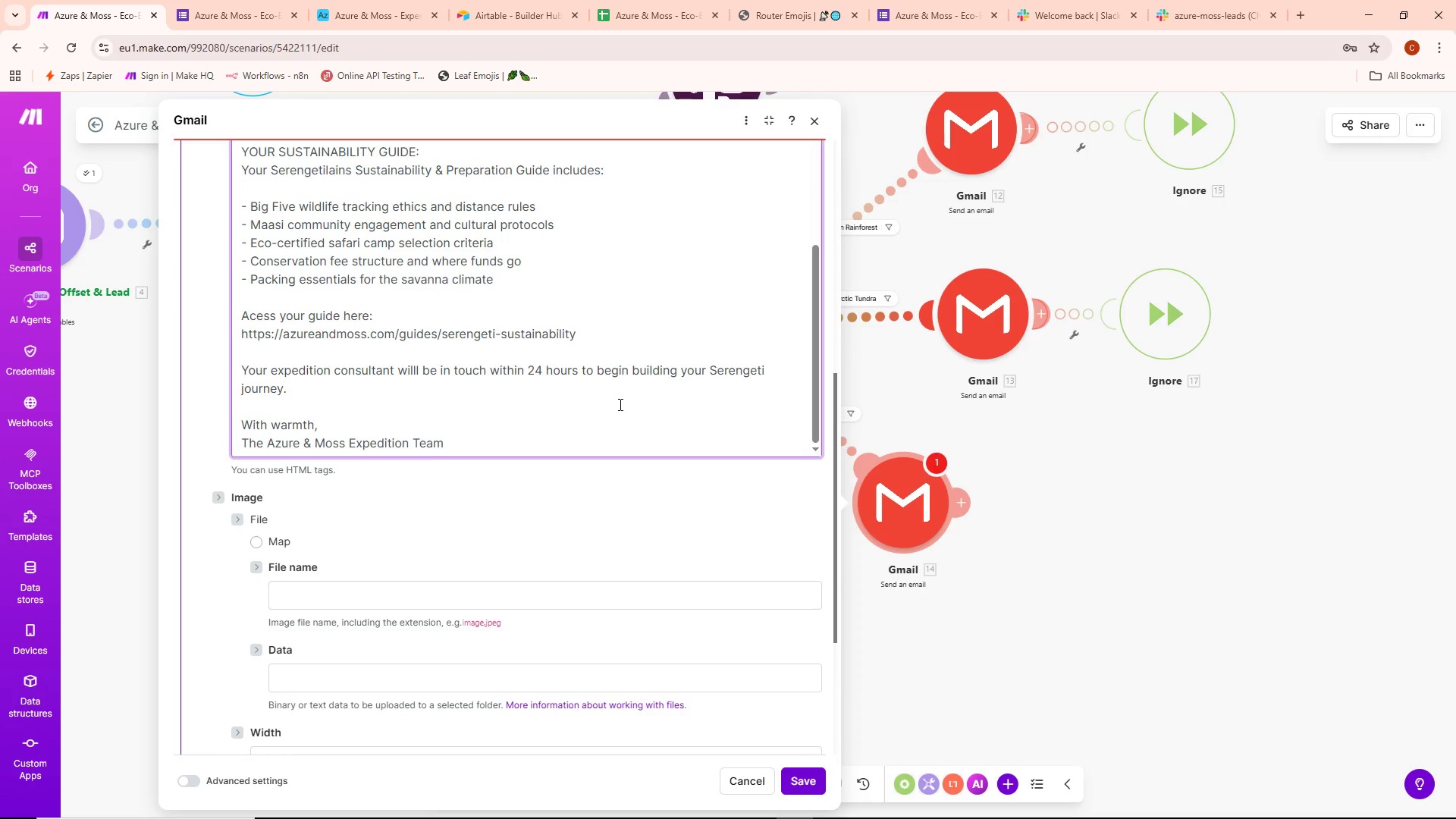 
scroll: coordinate [726, 366], scroll_direction: up, amount: 11.0
 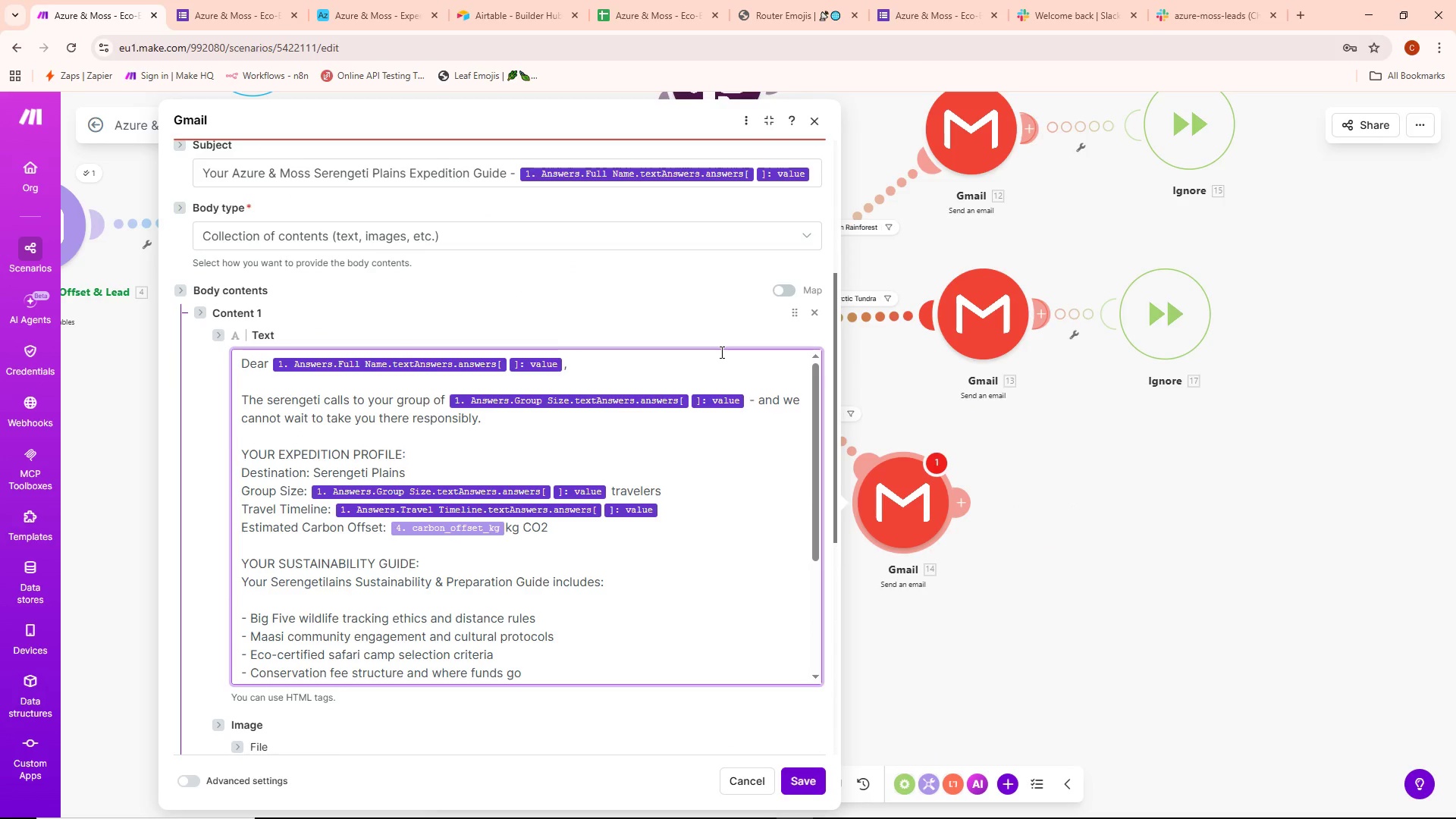 
wait(7.63)
 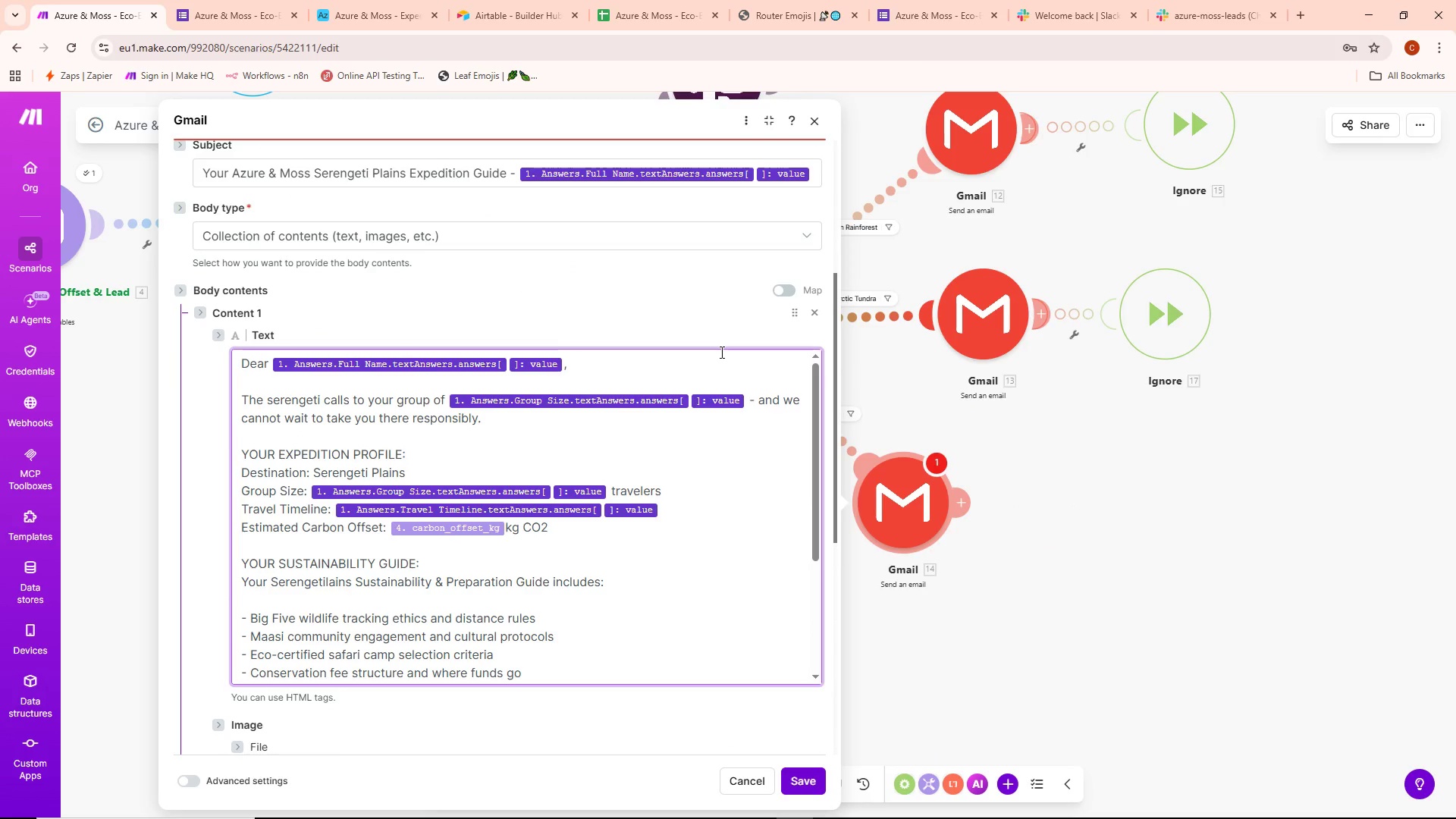 
scroll: coordinate [479, 597], scroll_direction: down, amount: 19.0
 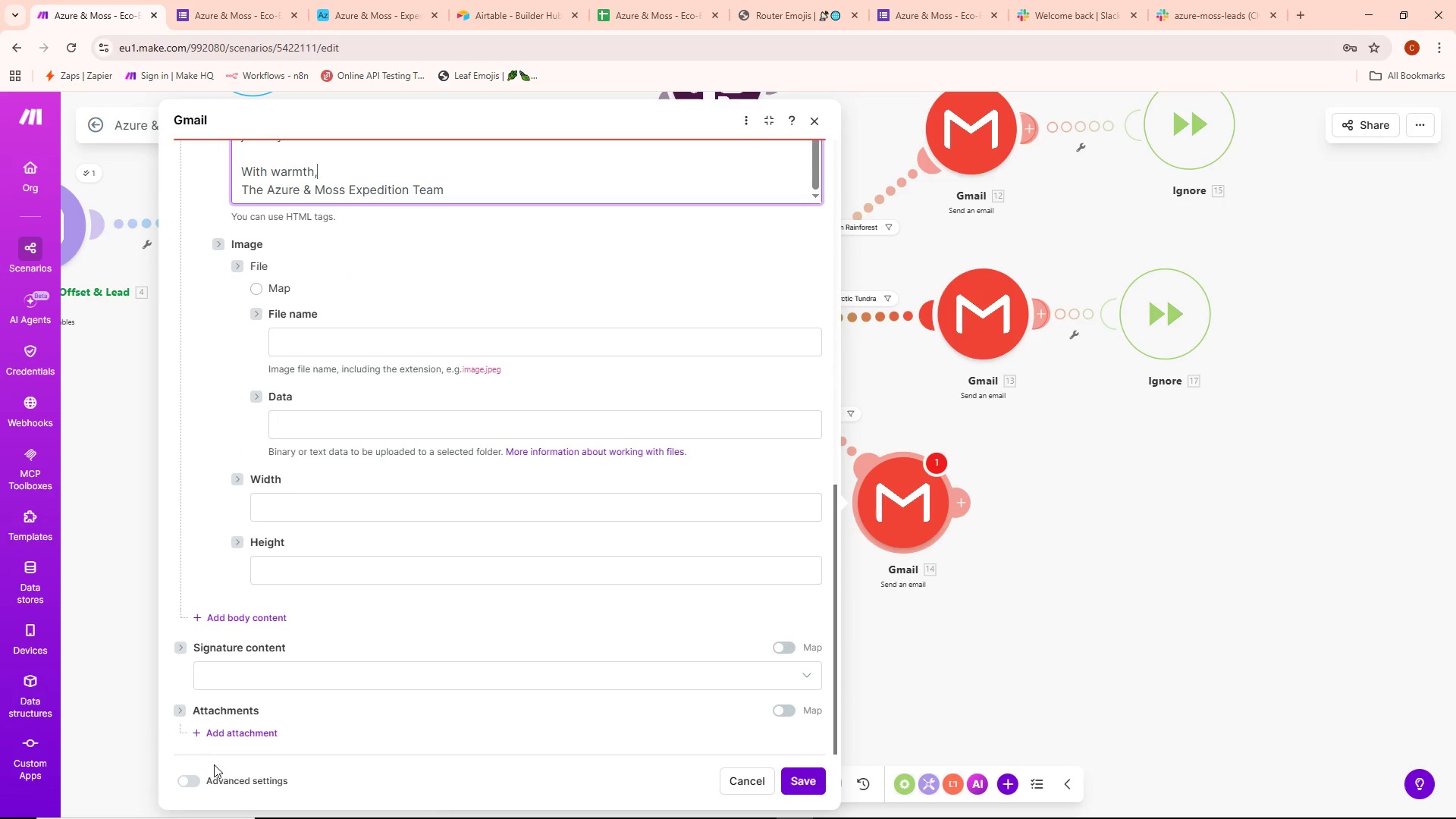 
left_click([184, 779])
 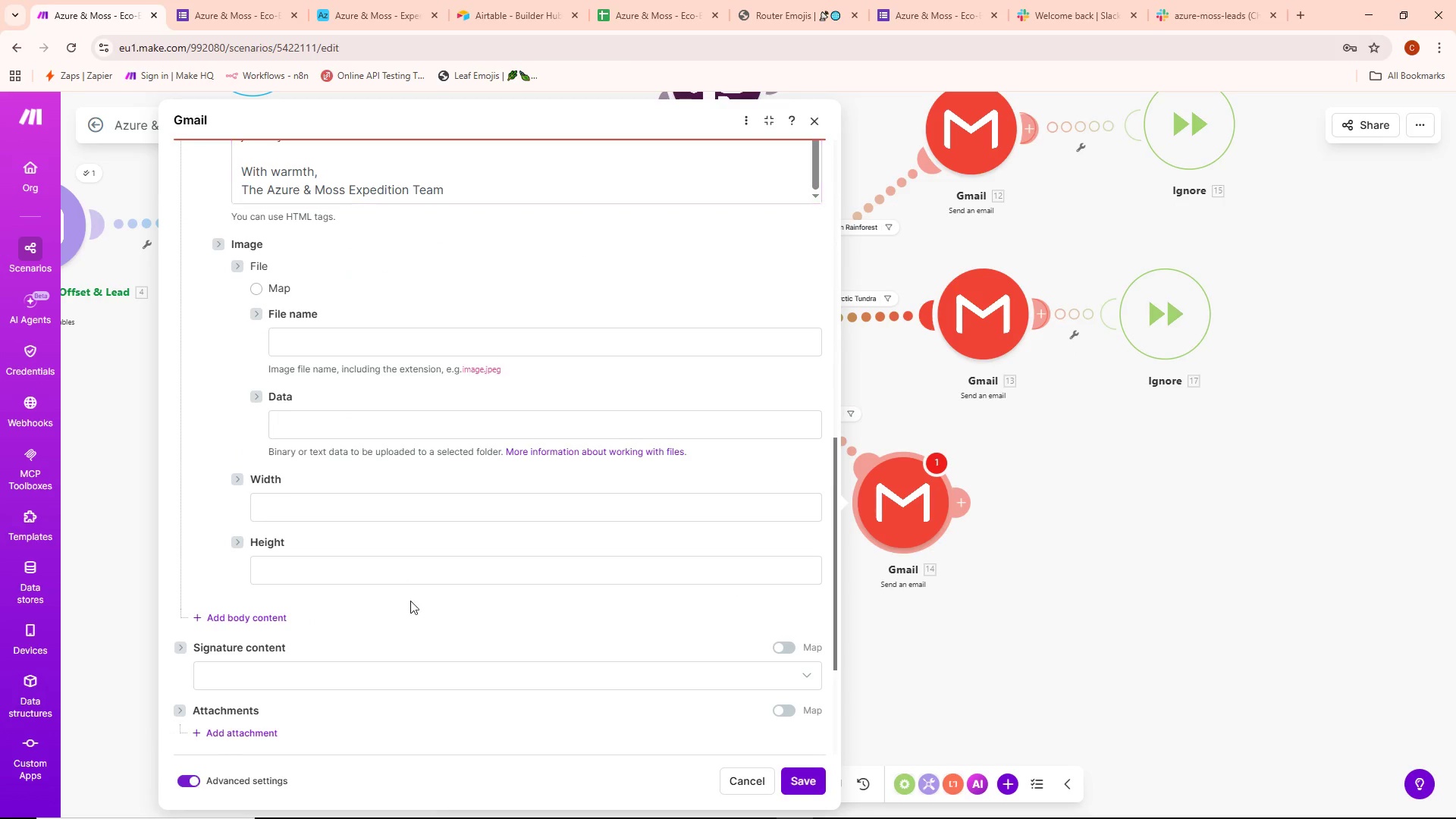 
scroll: coordinate [466, 560], scroll_direction: down, amount: 10.0
 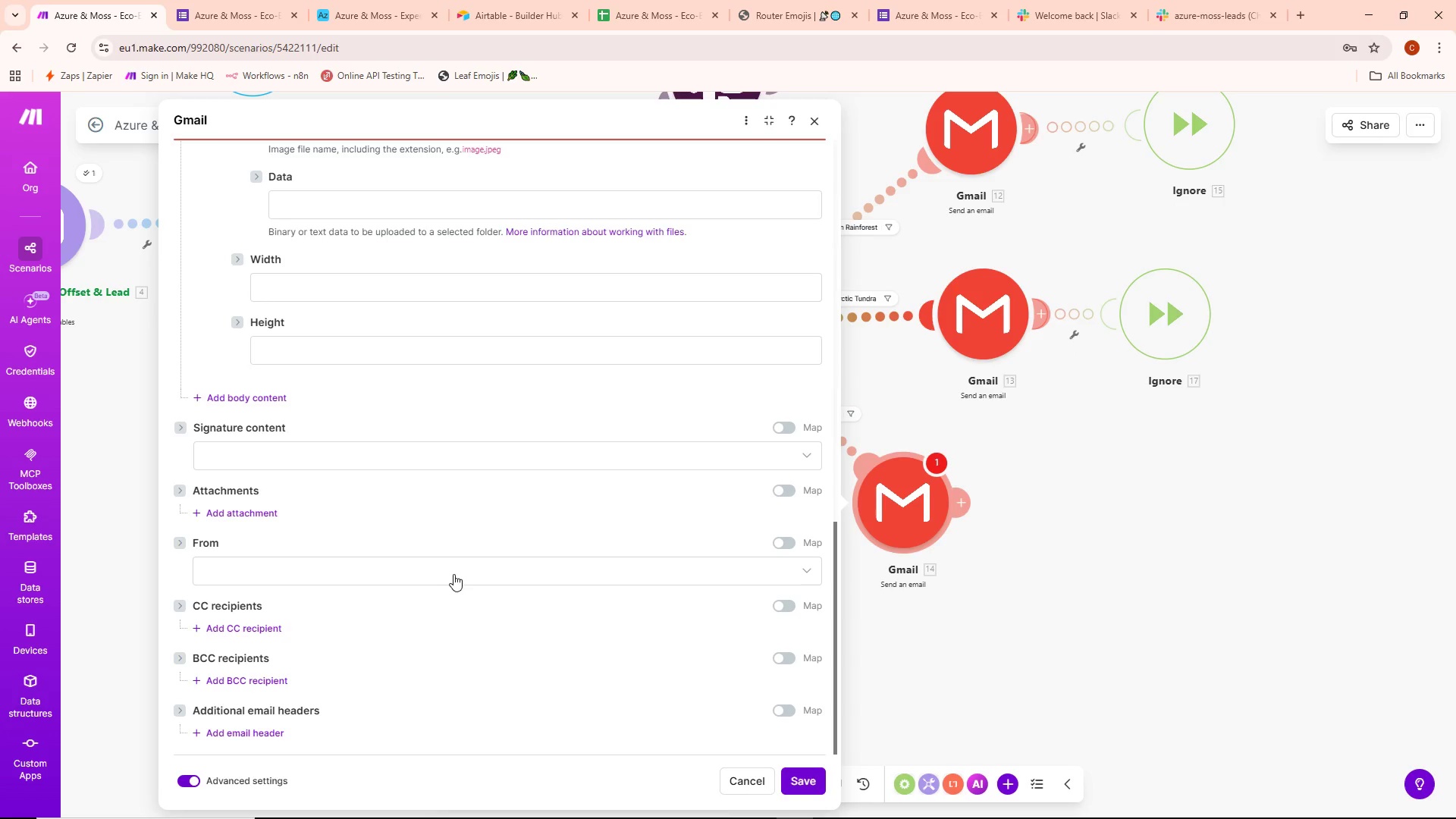 
left_click([448, 574])
 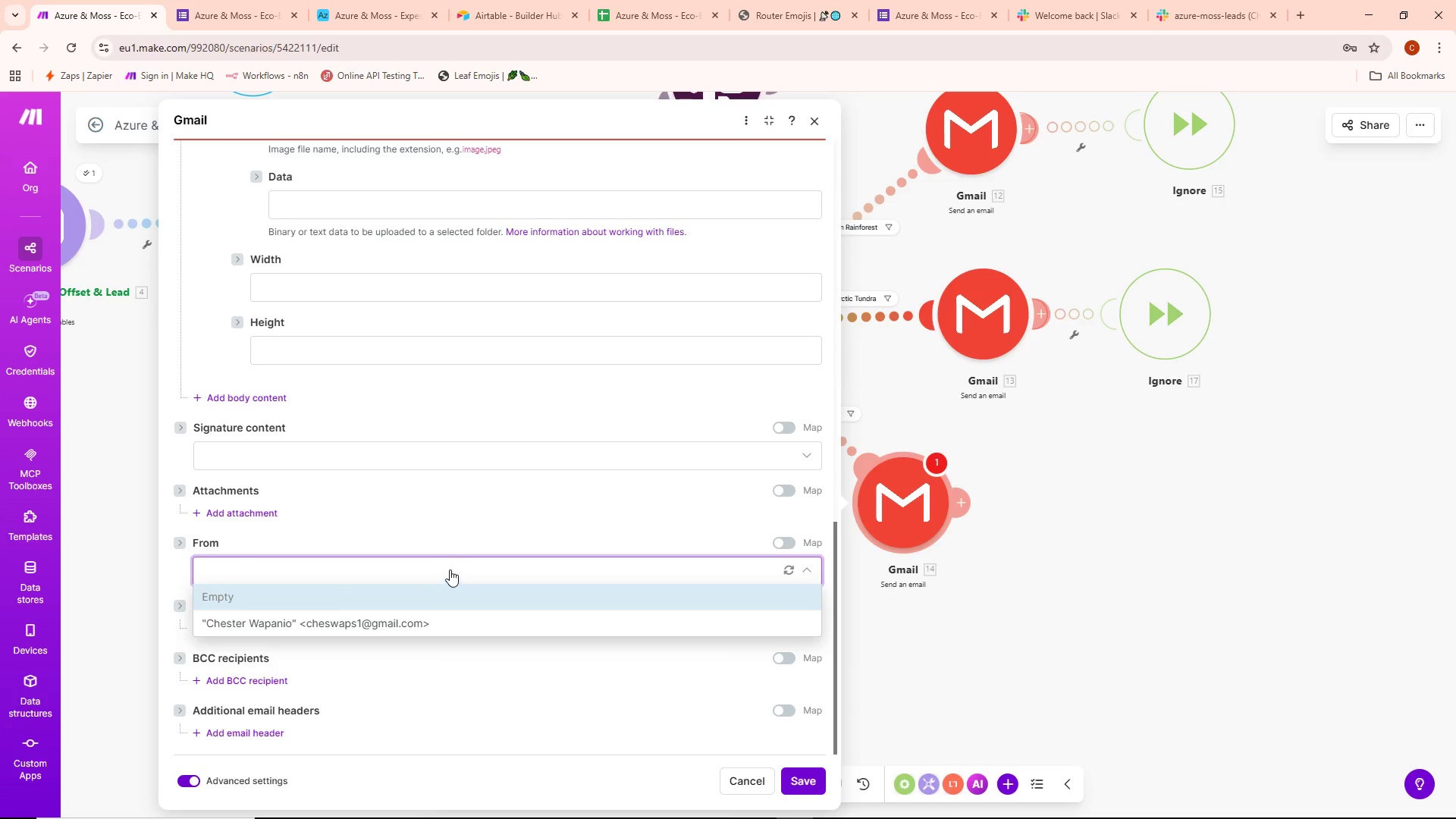 
left_click([462, 554])
 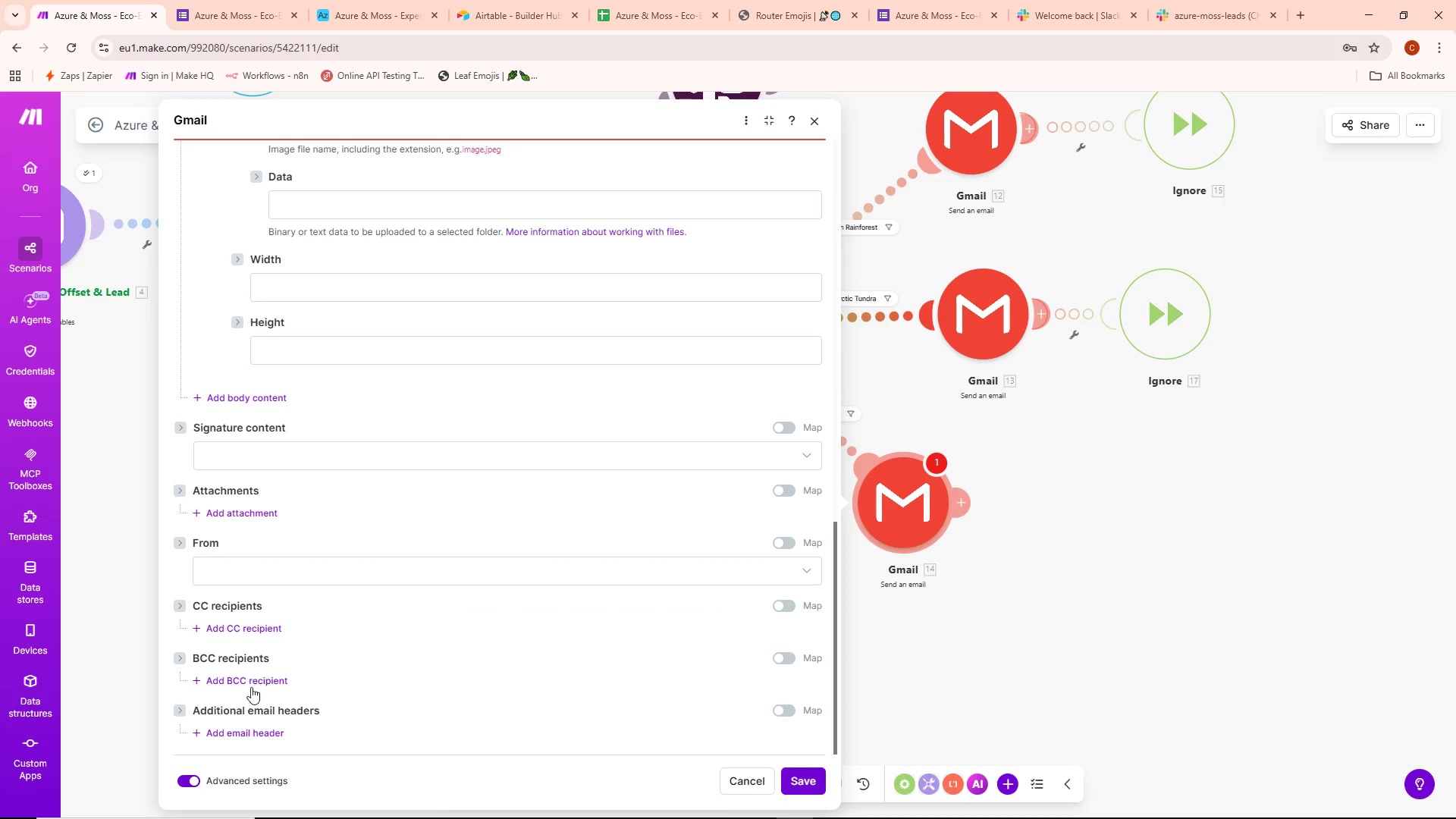 
wait(5.16)
 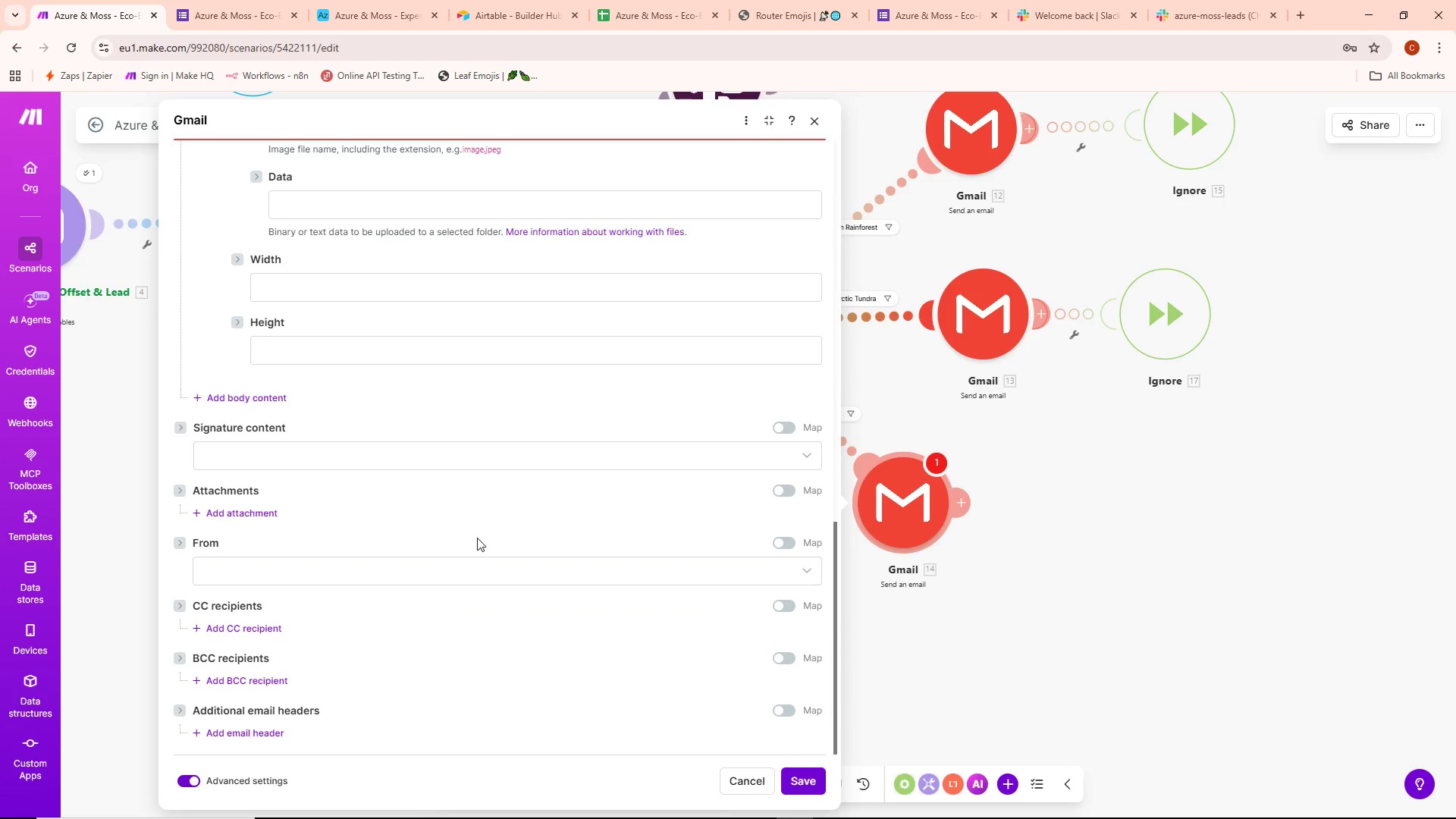 
scroll: coordinate [538, 488], scroll_direction: up, amount: 22.0
 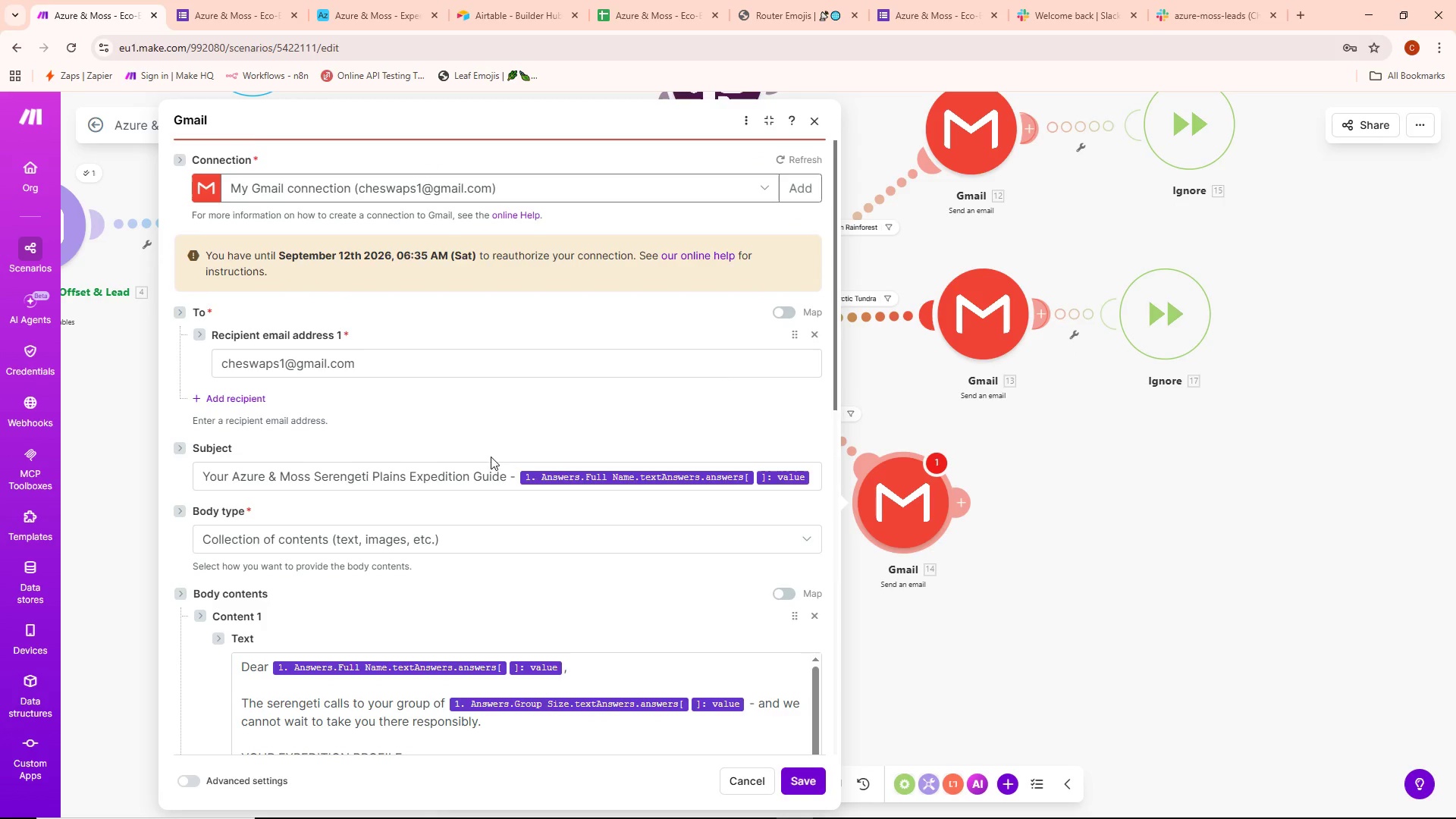 
left_click([800, 777])
 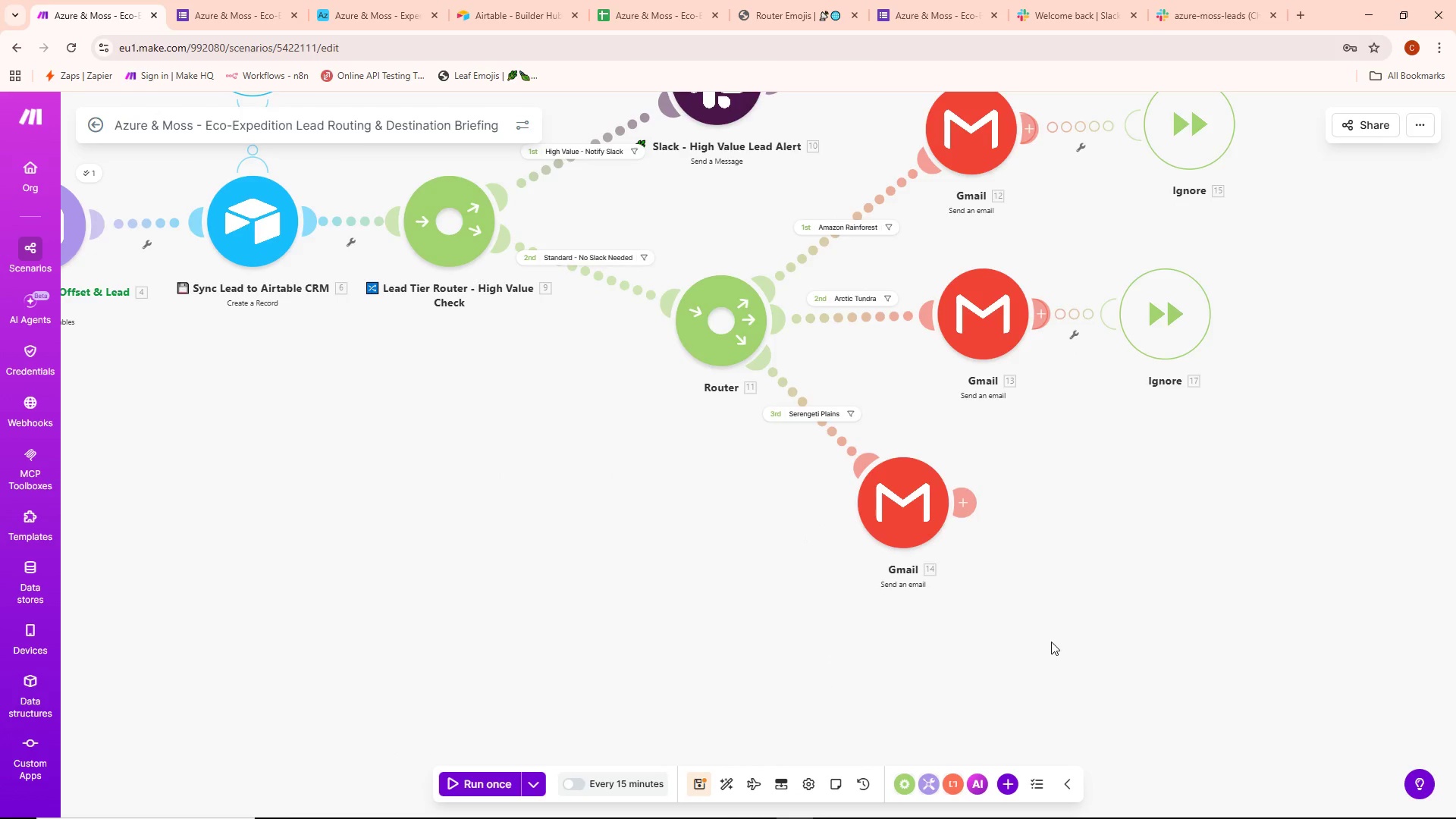 
scroll: coordinate [1052, 629], scroll_direction: down, amount: 4.0
 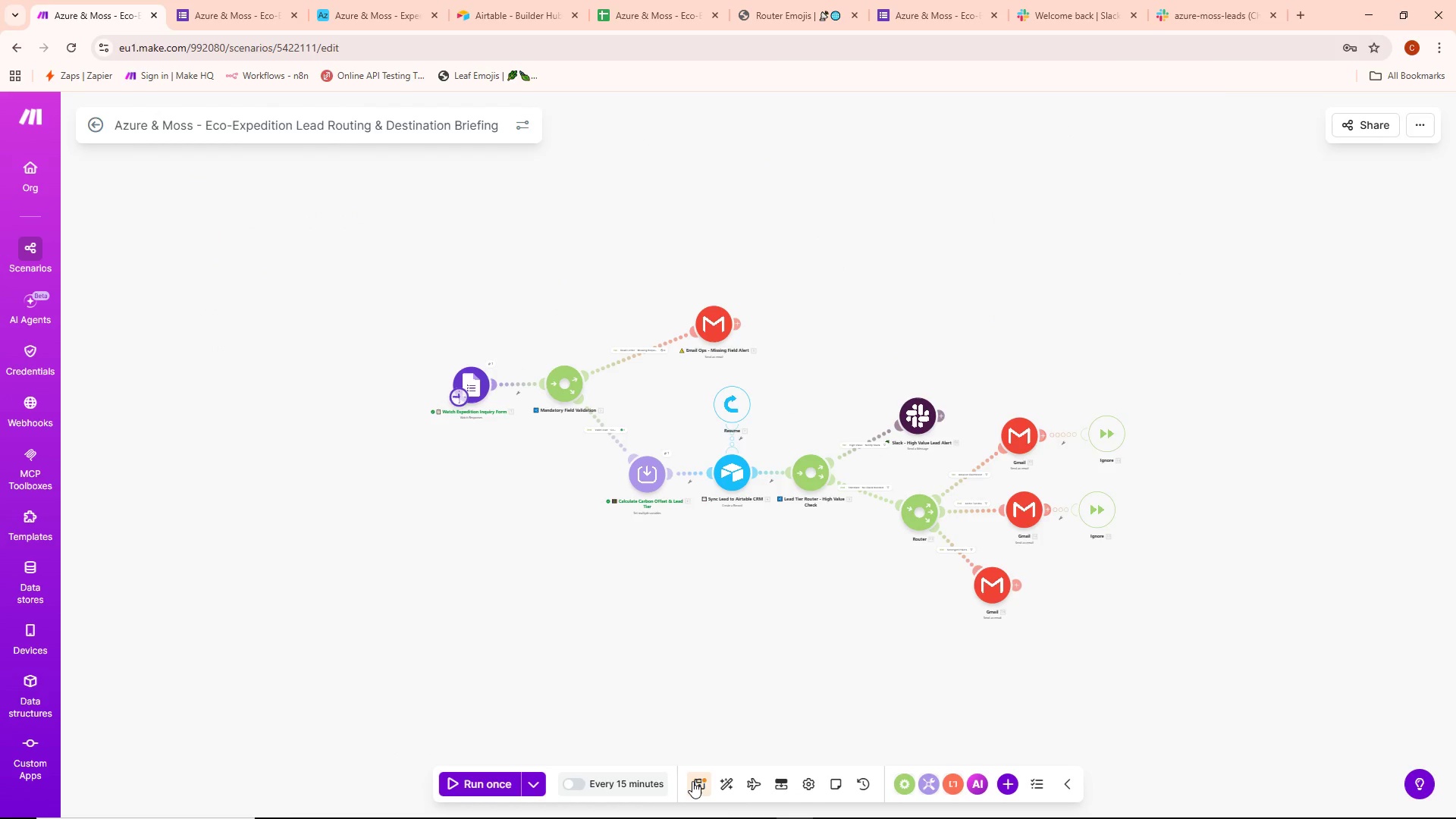 
left_click([692, 781])
 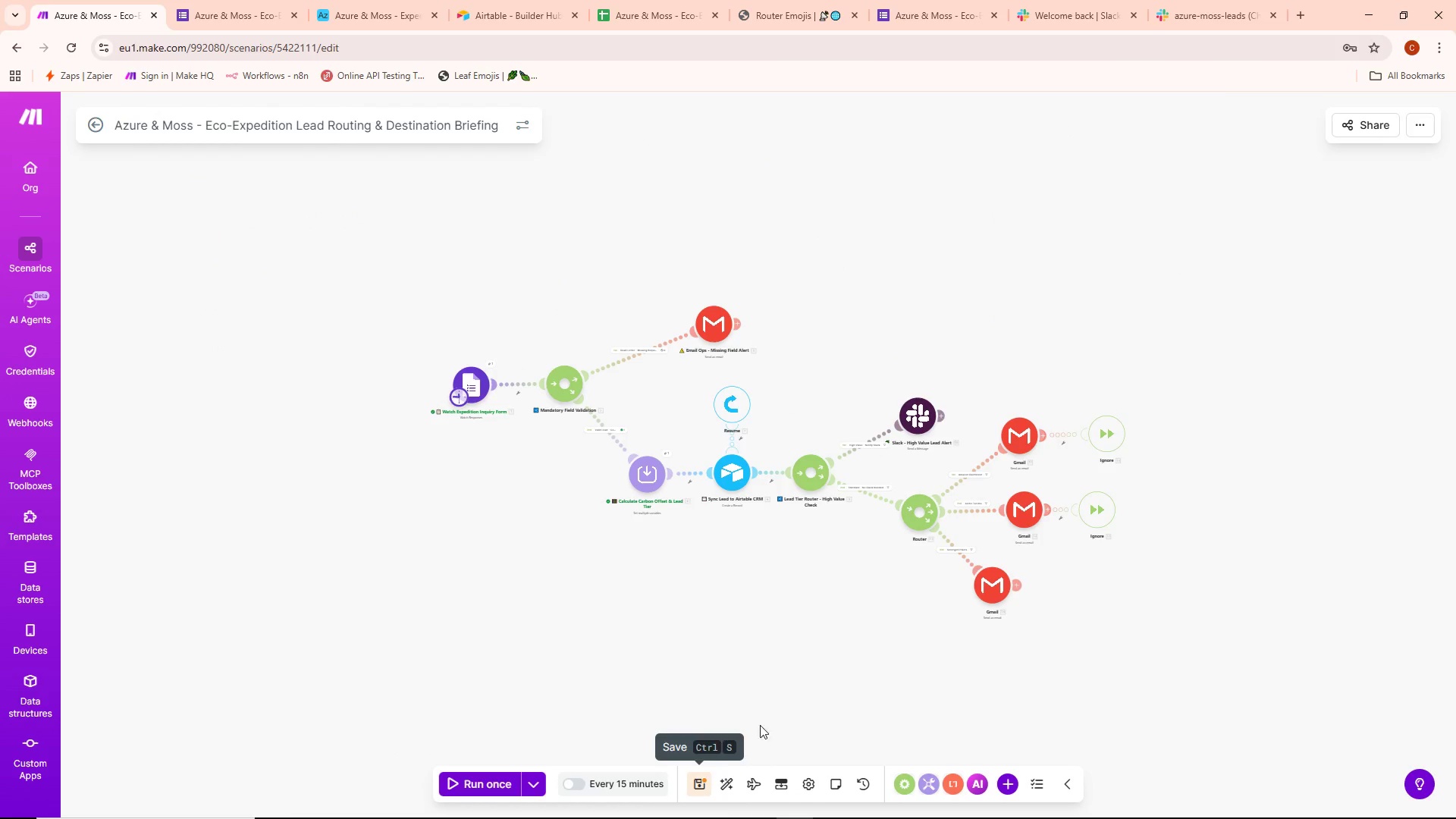 
left_click_drag(start_coordinate=[802, 682], to_coordinate=[677, 712])
 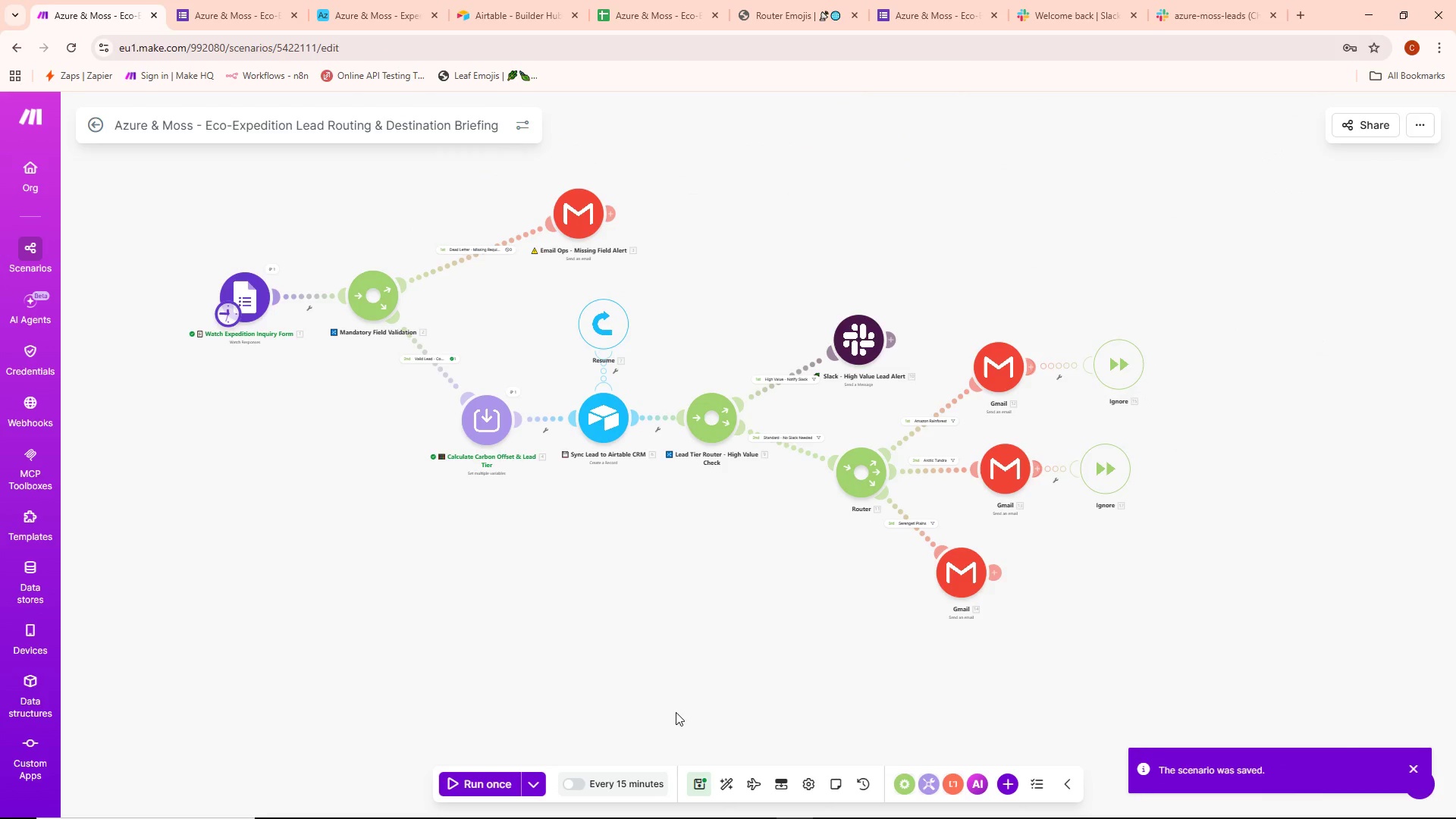 
scroll: coordinate [802, 690], scroll_direction: up, amount: 1.0
 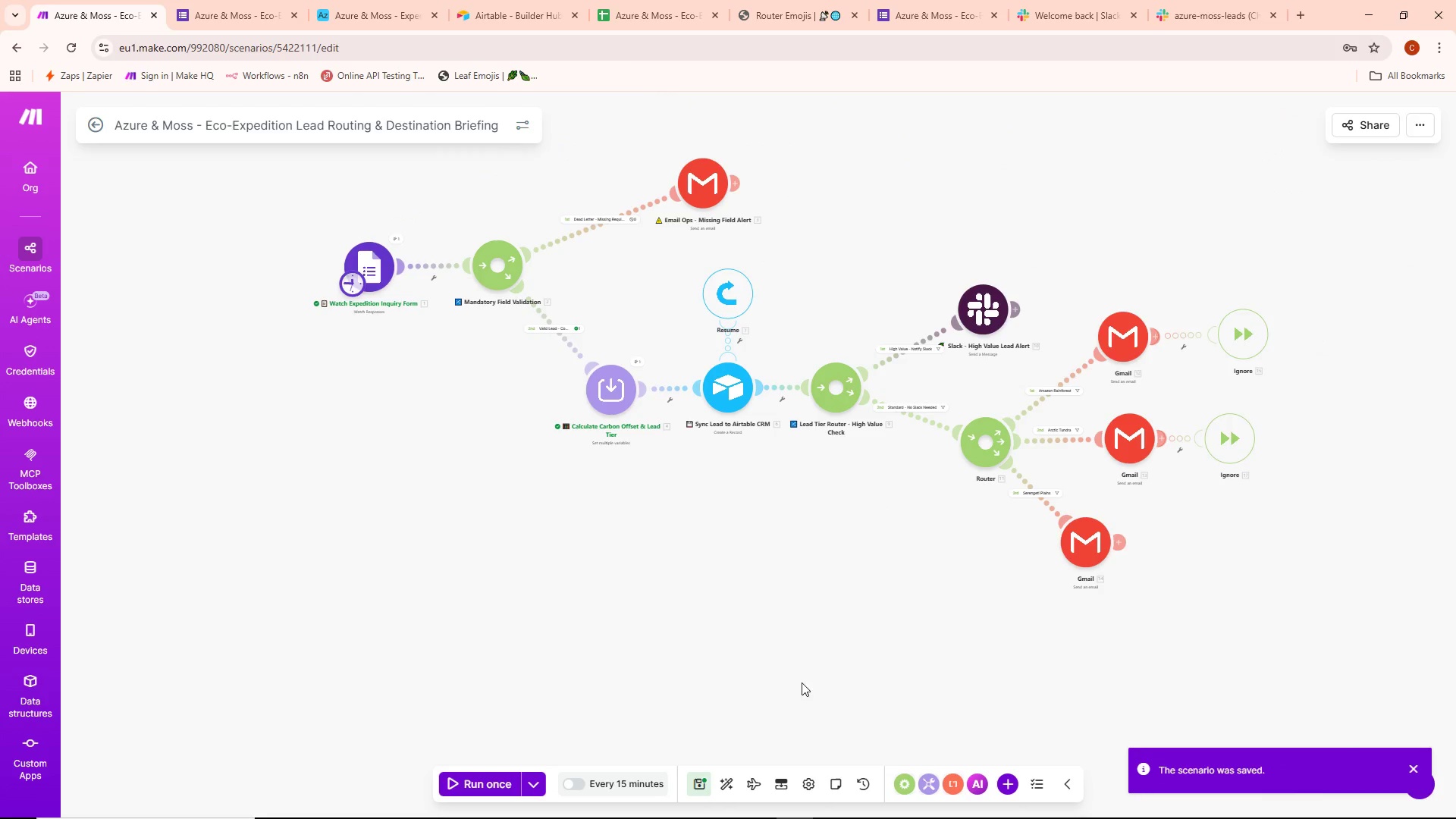 
key(Alt+AltLeft)
 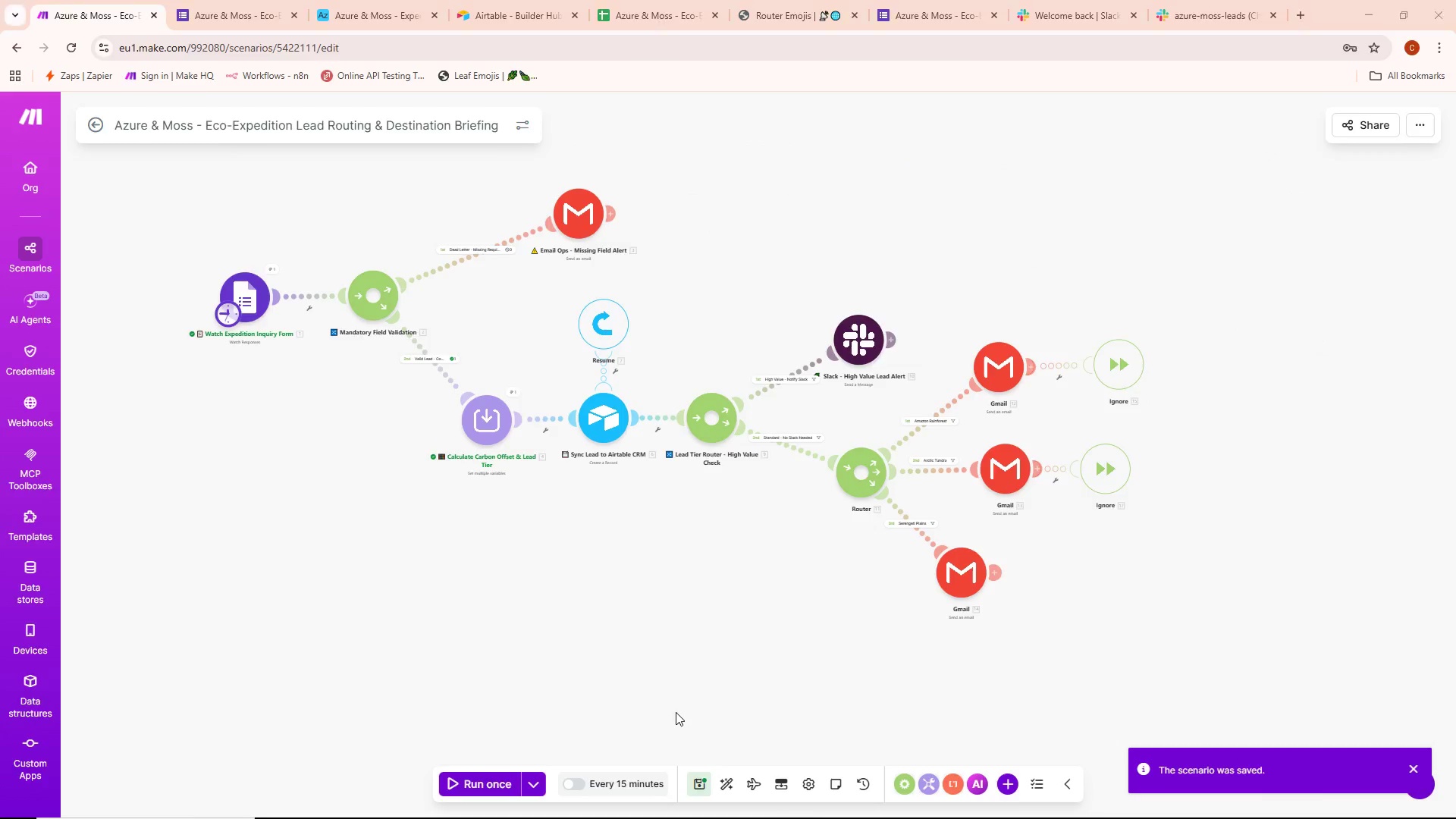 
key(Alt+Tab)